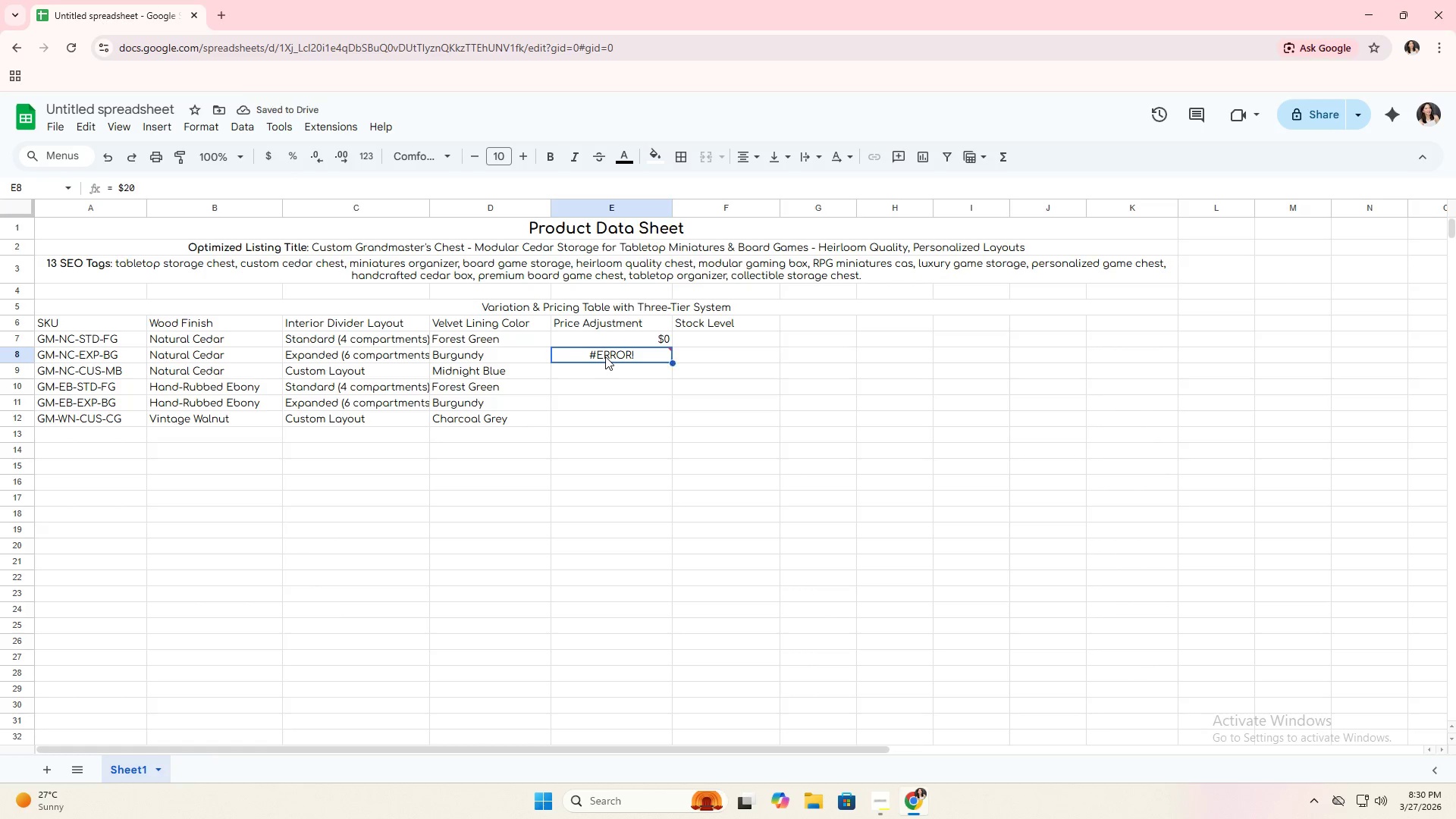 
triple_click([605, 356])
 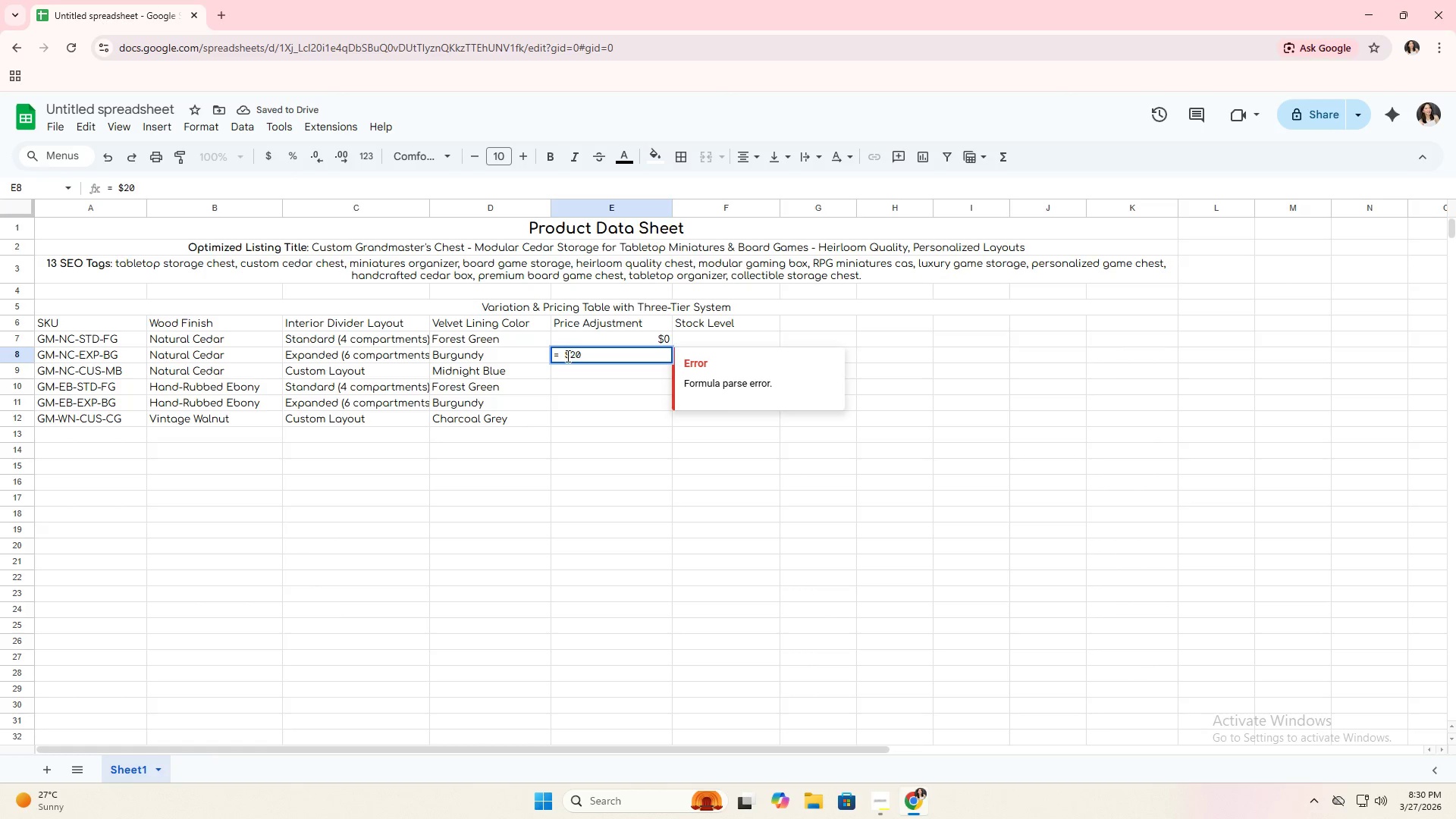 
left_click([564, 356])
 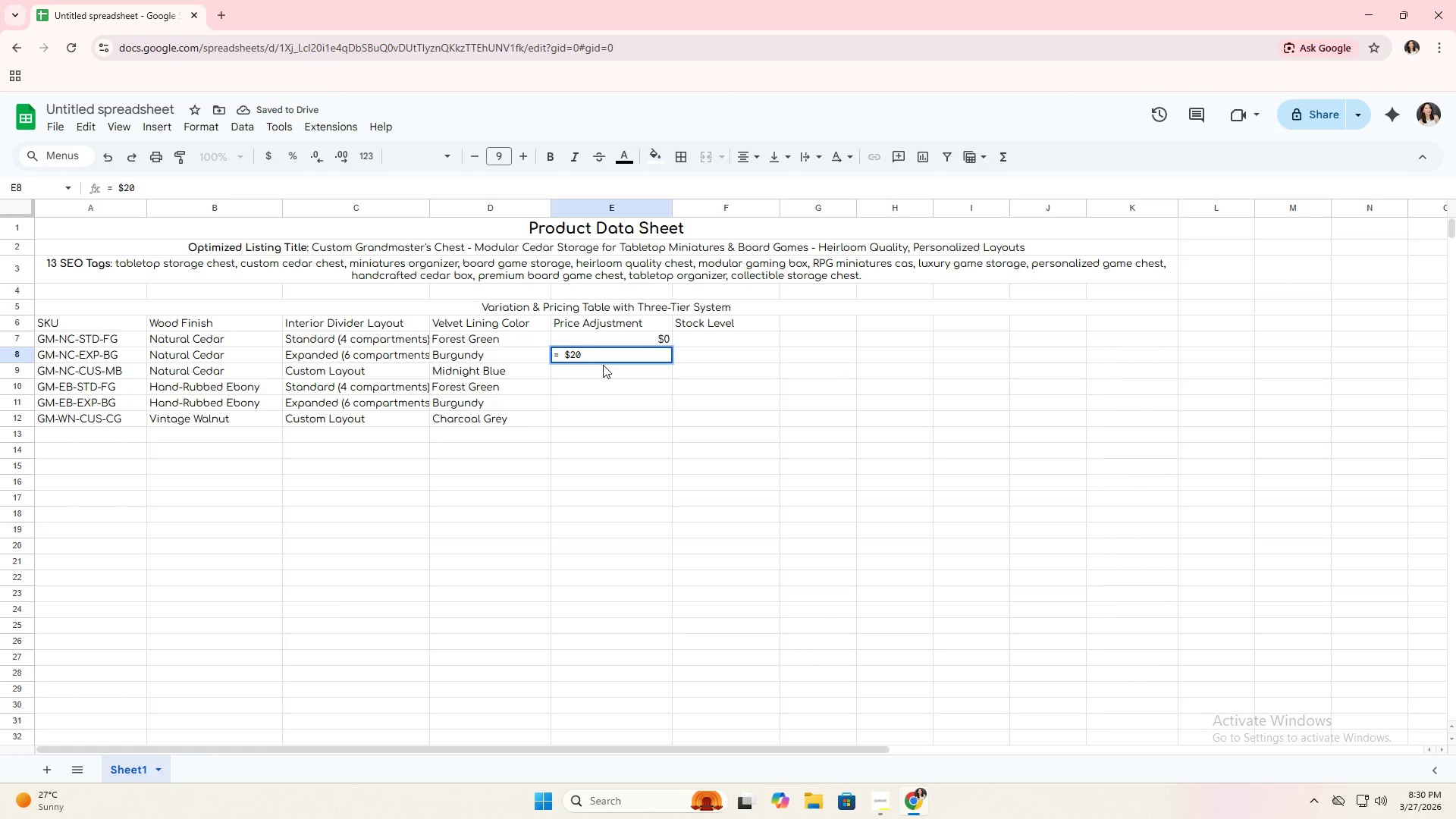 
key(Backspace)
 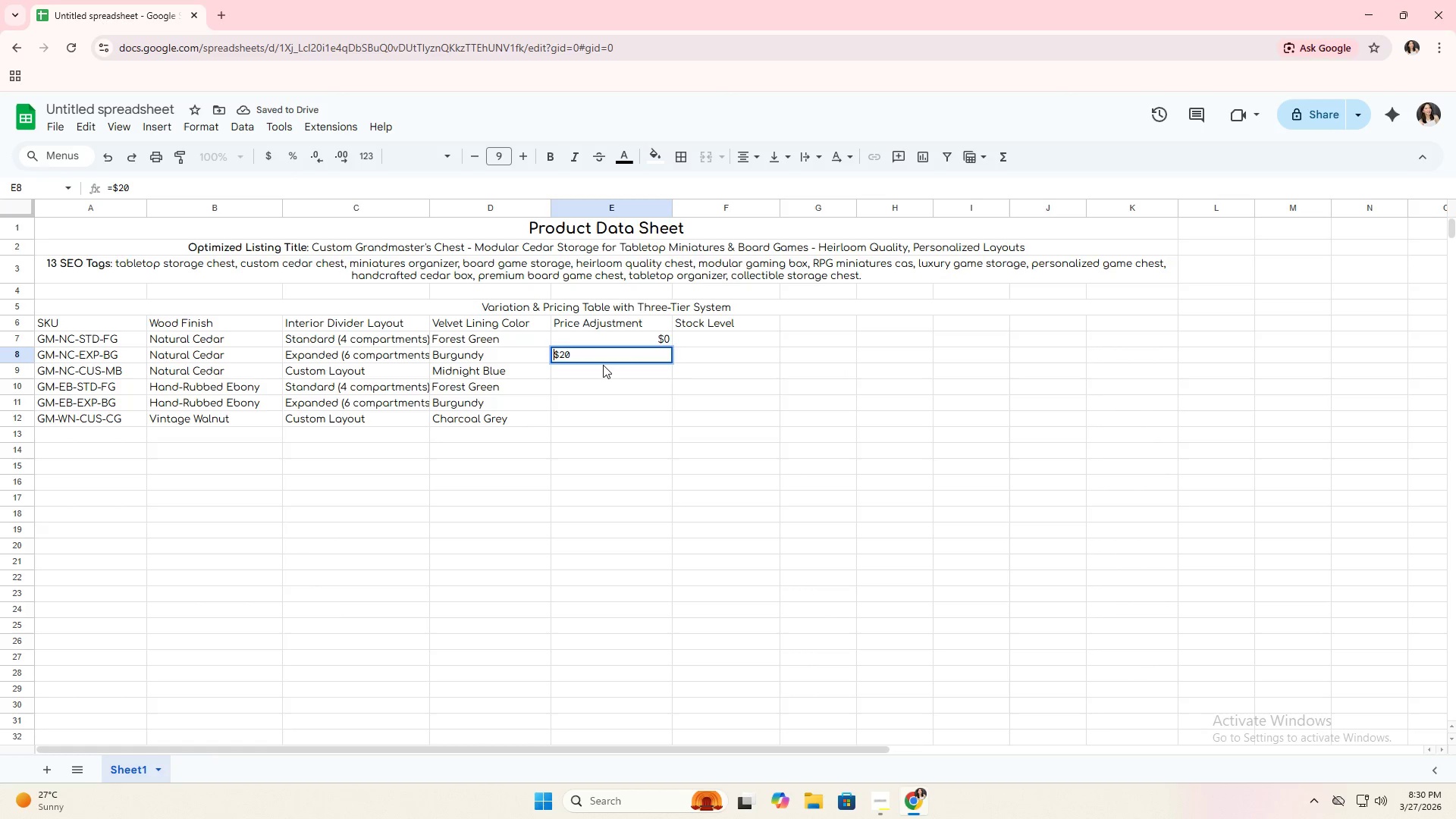 
key(Backspace)
 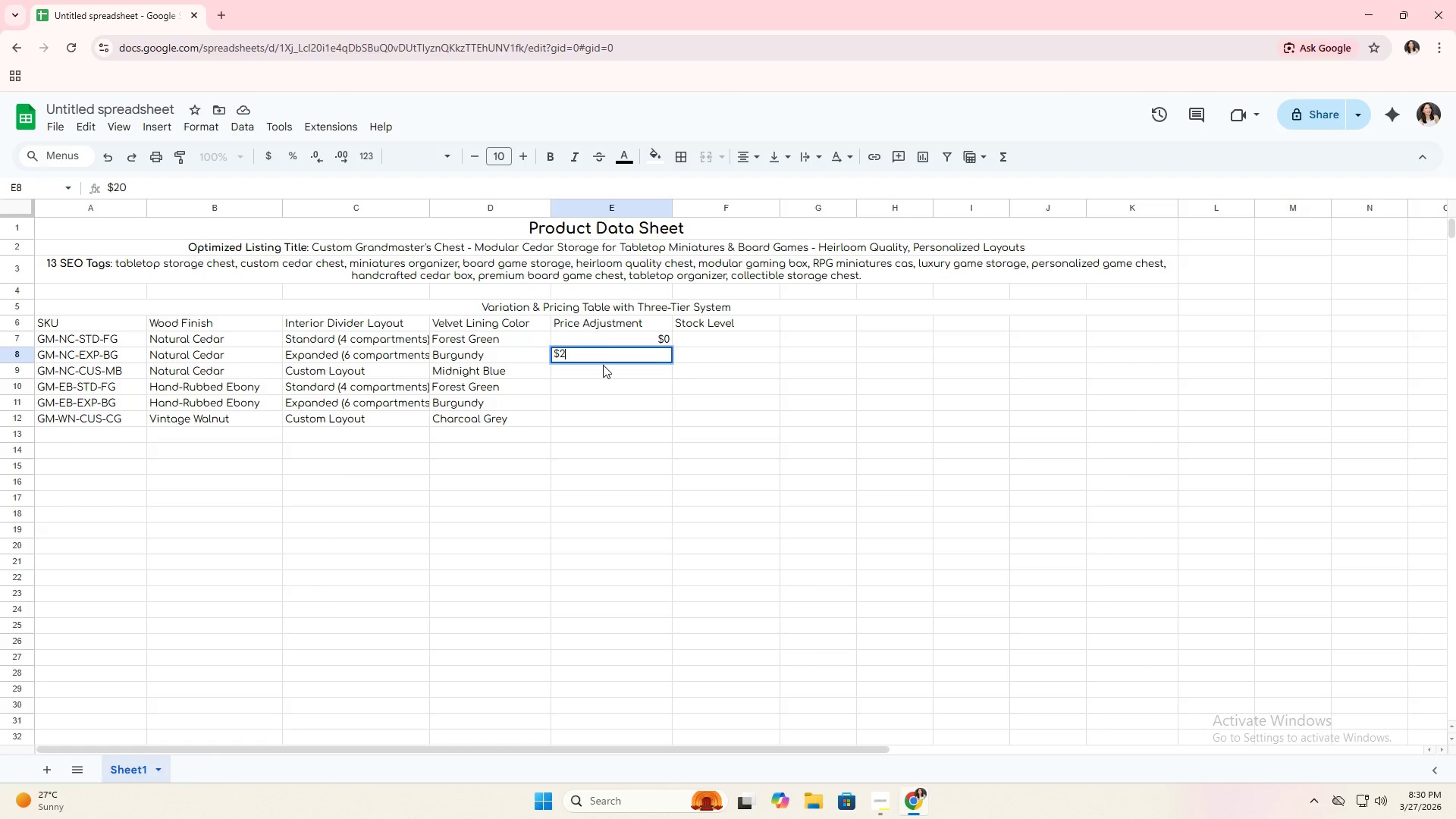 
key(Backspace)
 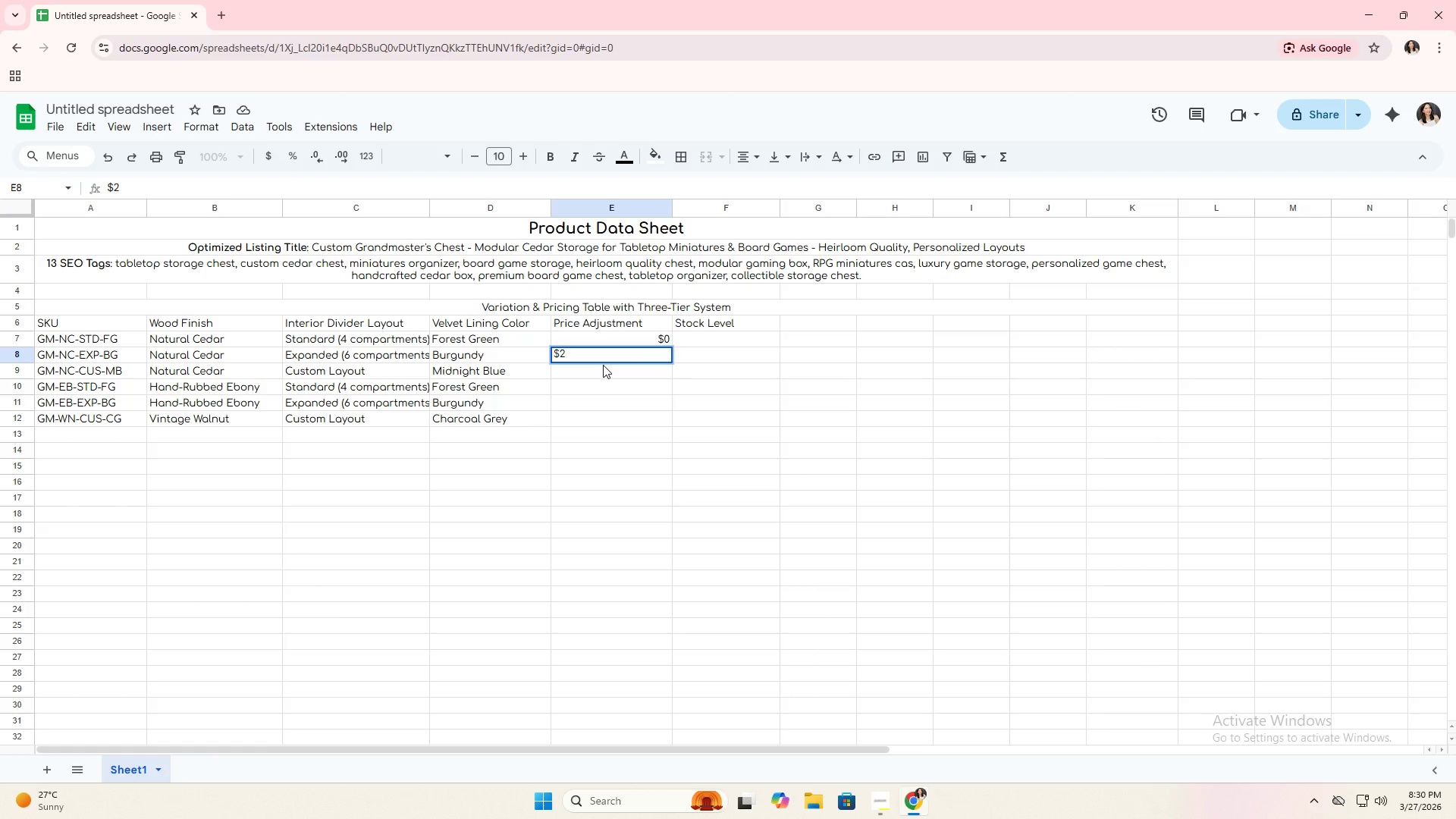 
key(Shift+Equal)
 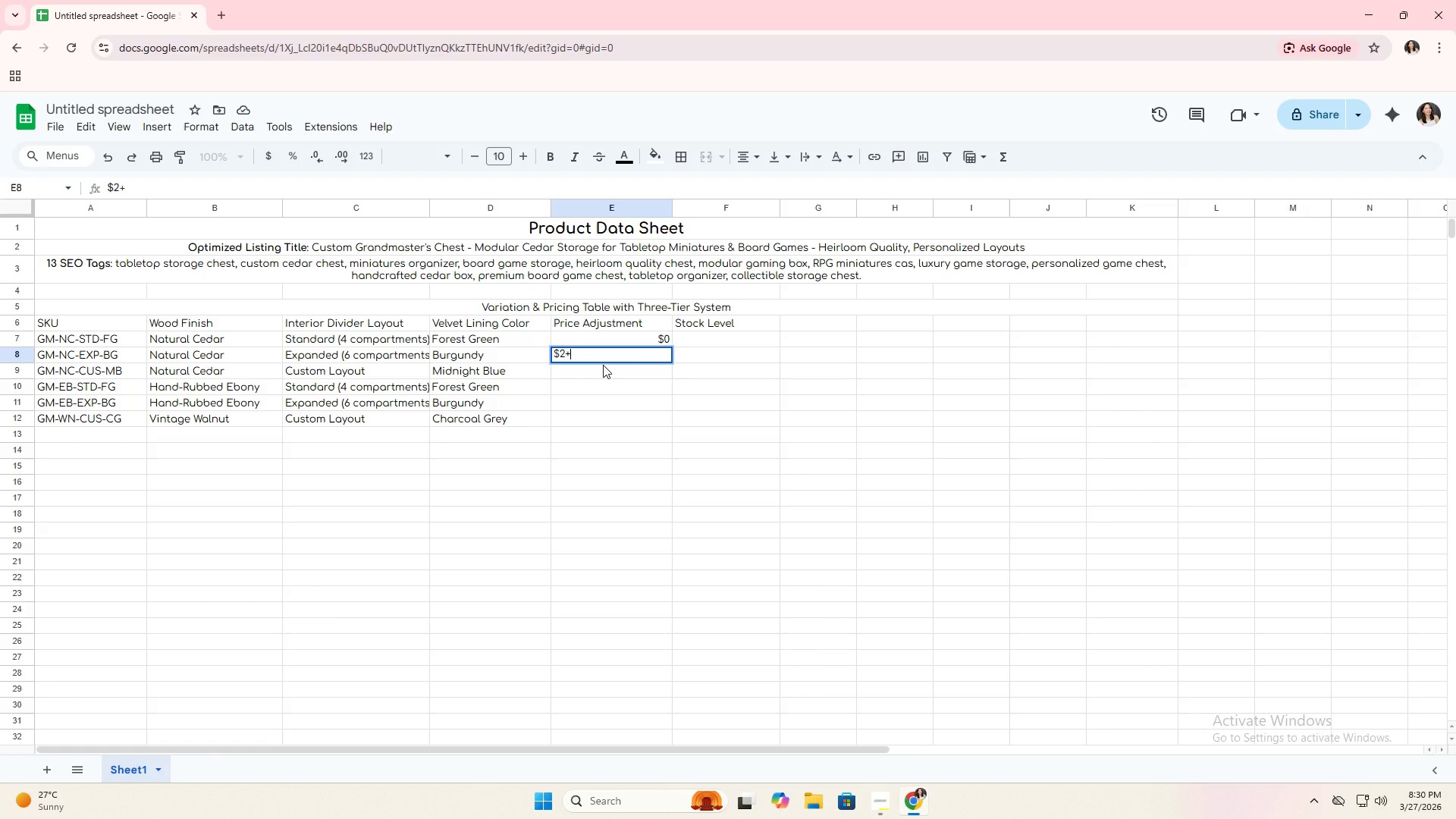 
key(Backspace)
 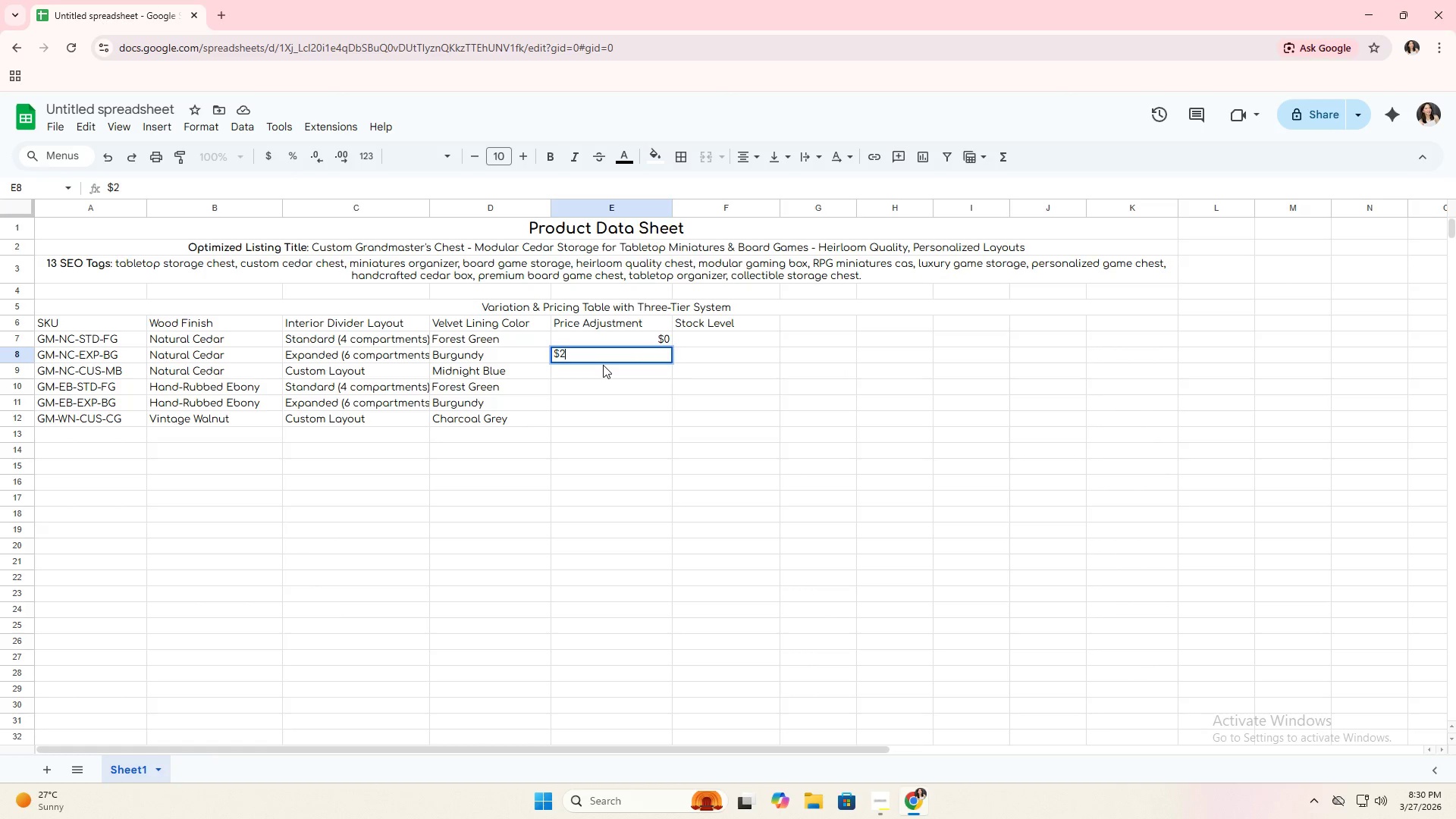 
key(ArrowLeft)
 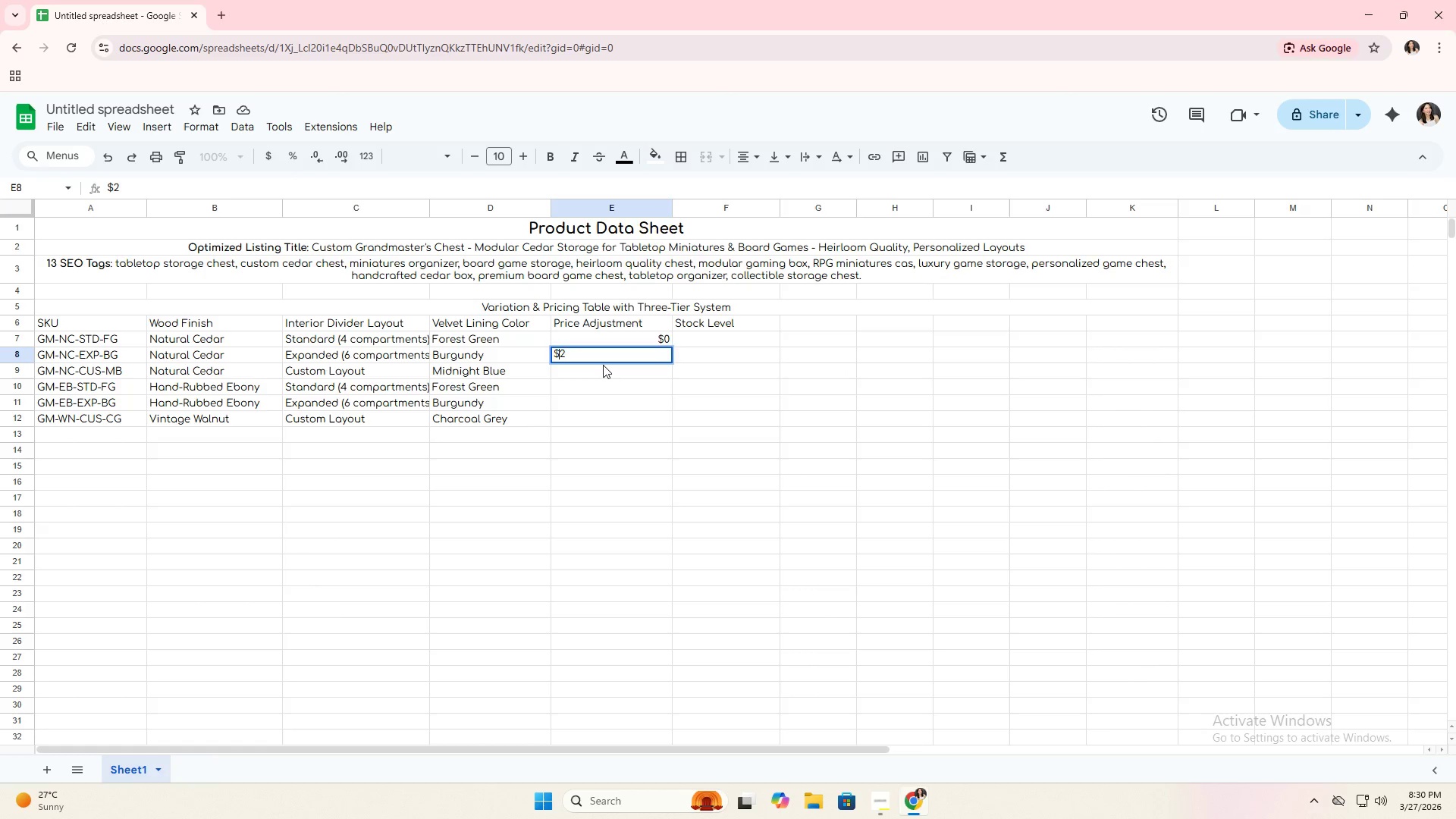 
key(ArrowLeft)
 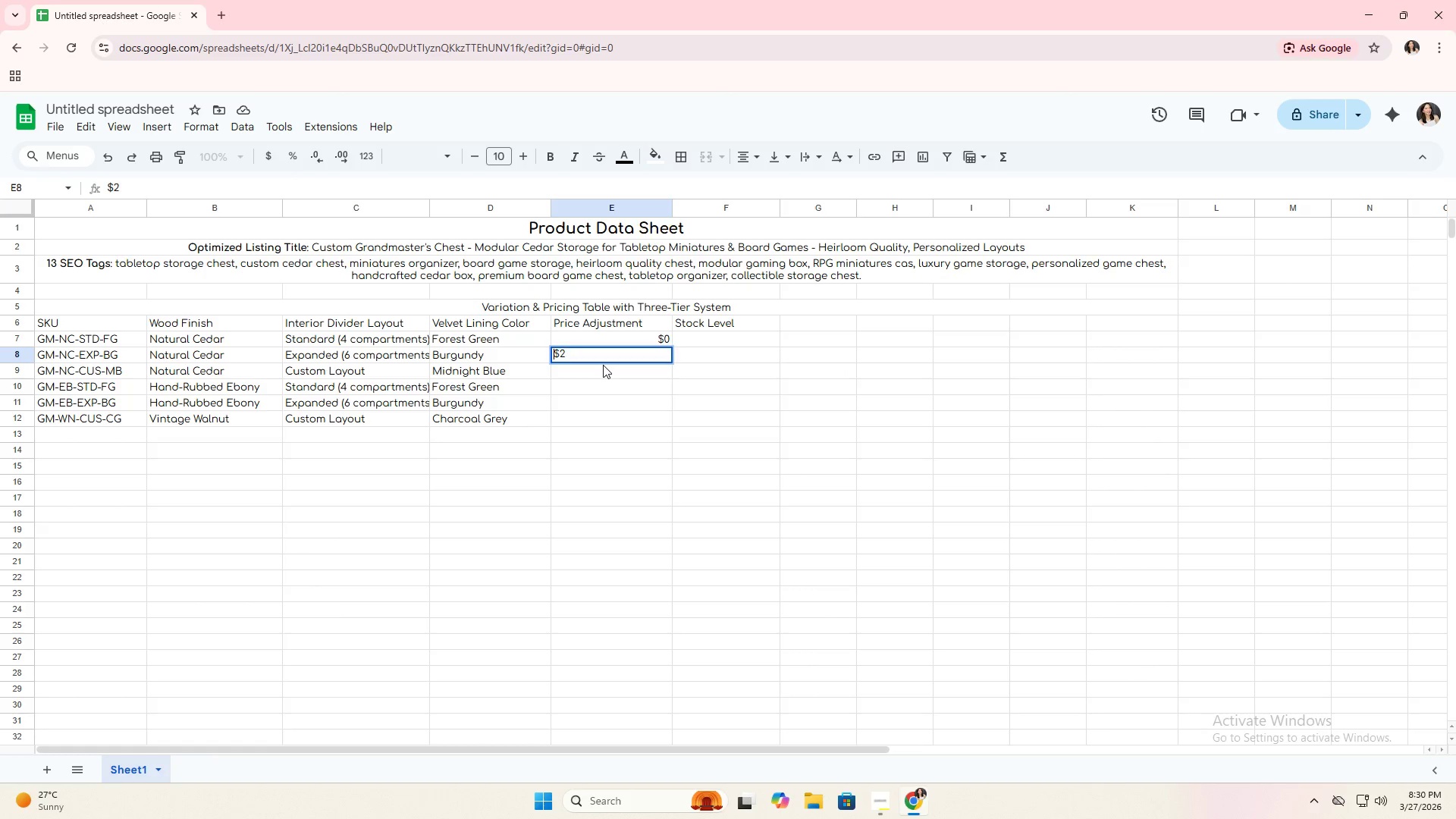 
key(Shift+Equal)
 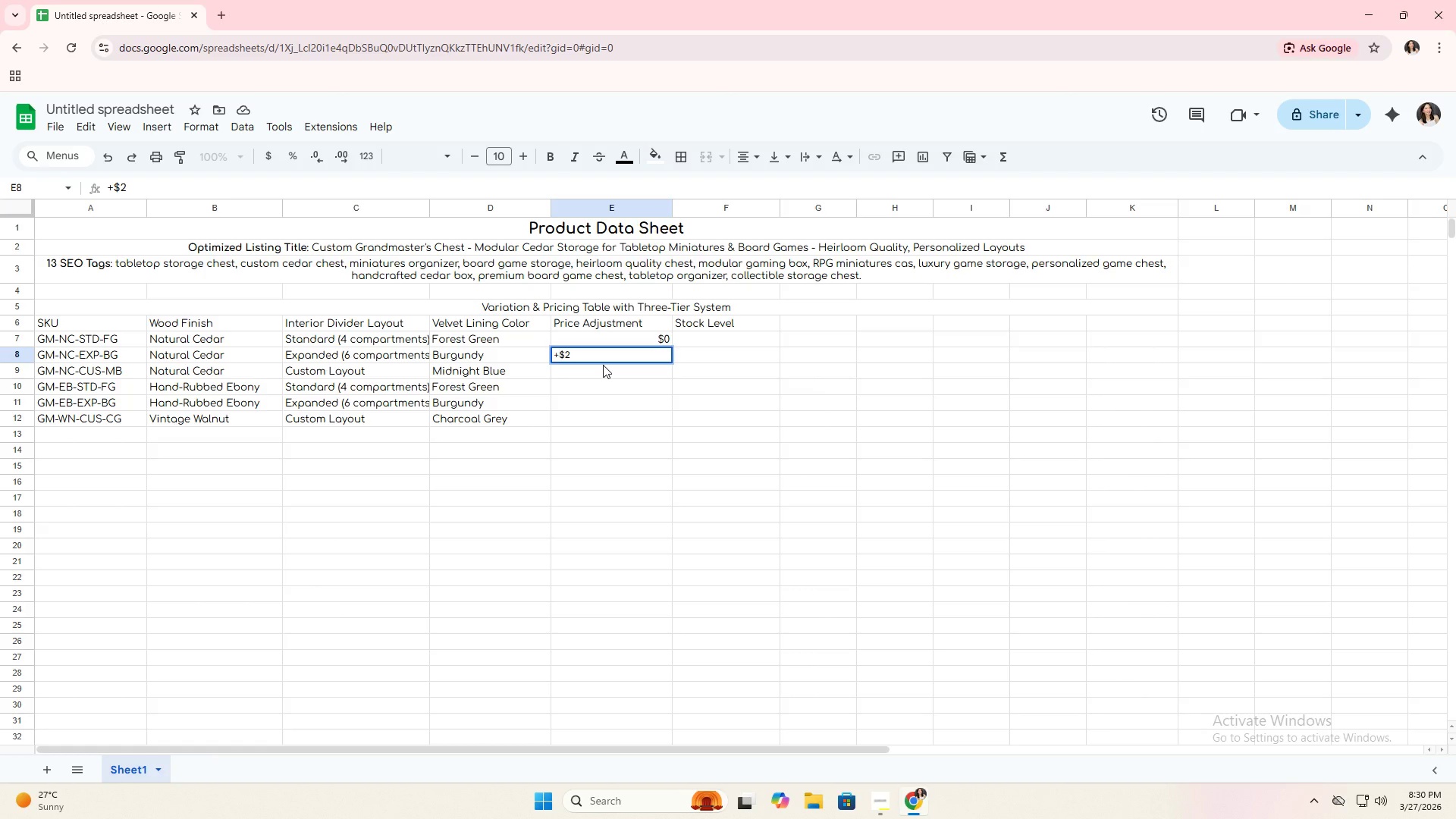 
key(Enter)
 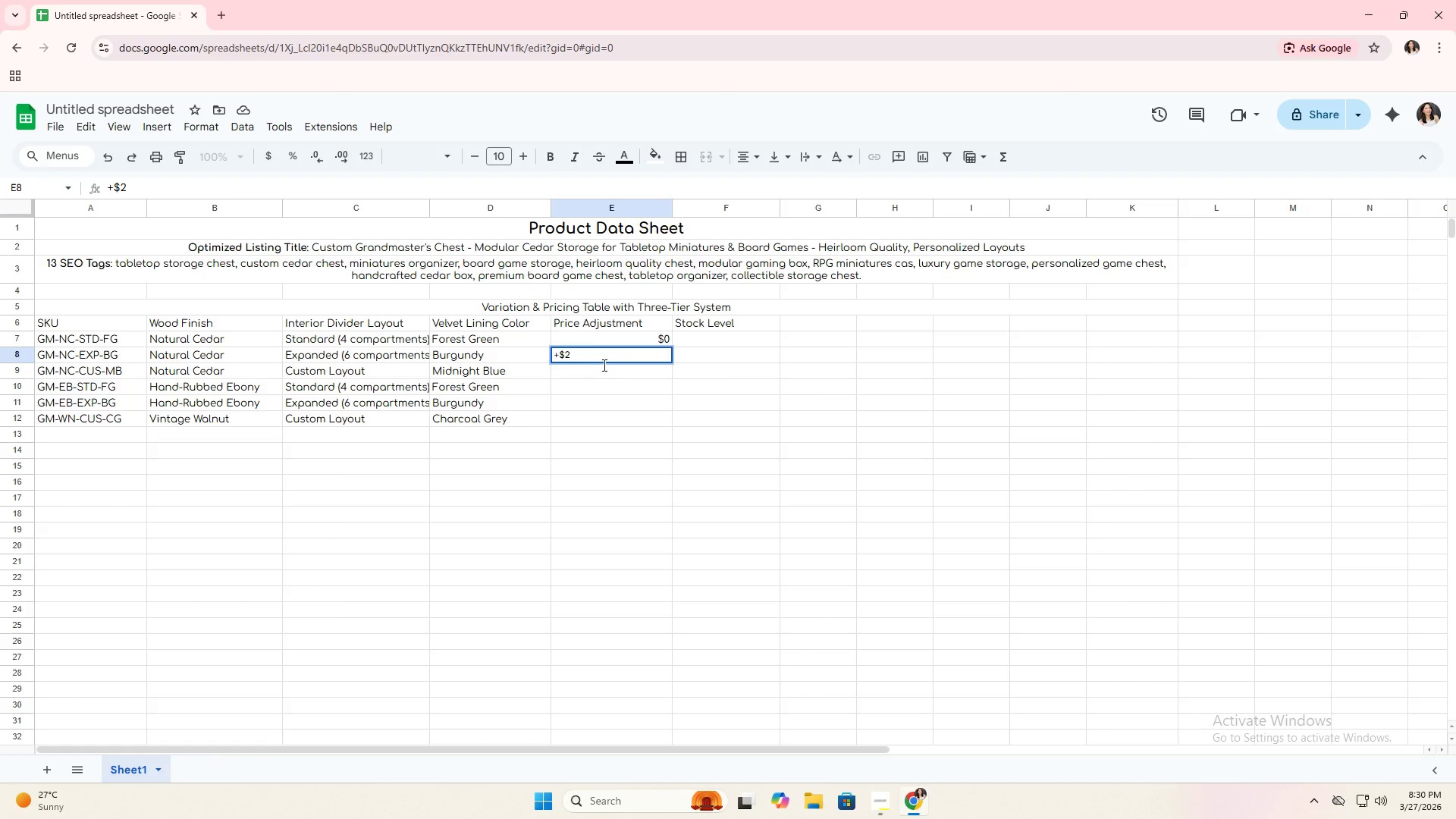 
key(Backslash)
 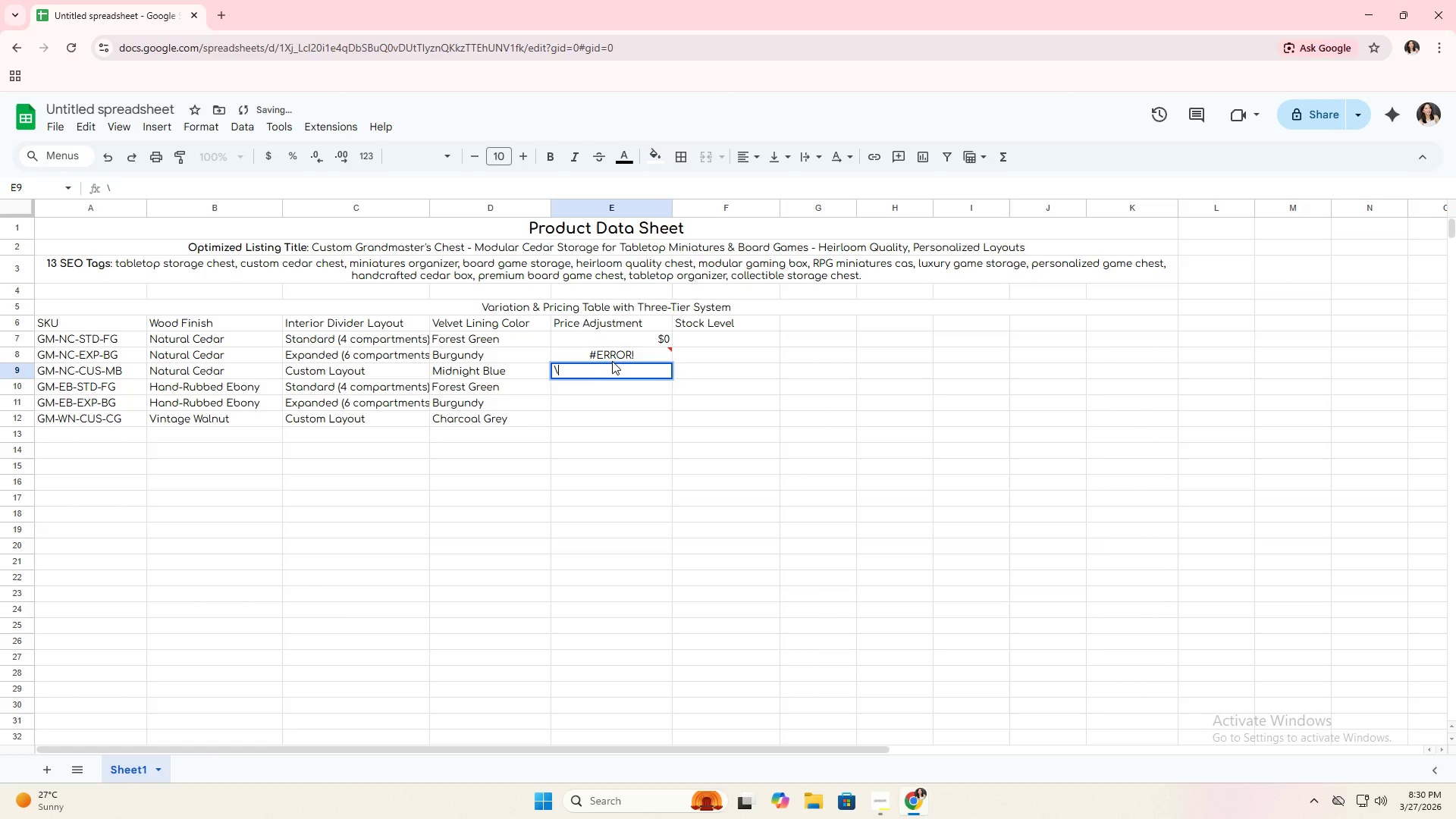 
left_click([623, 357])
 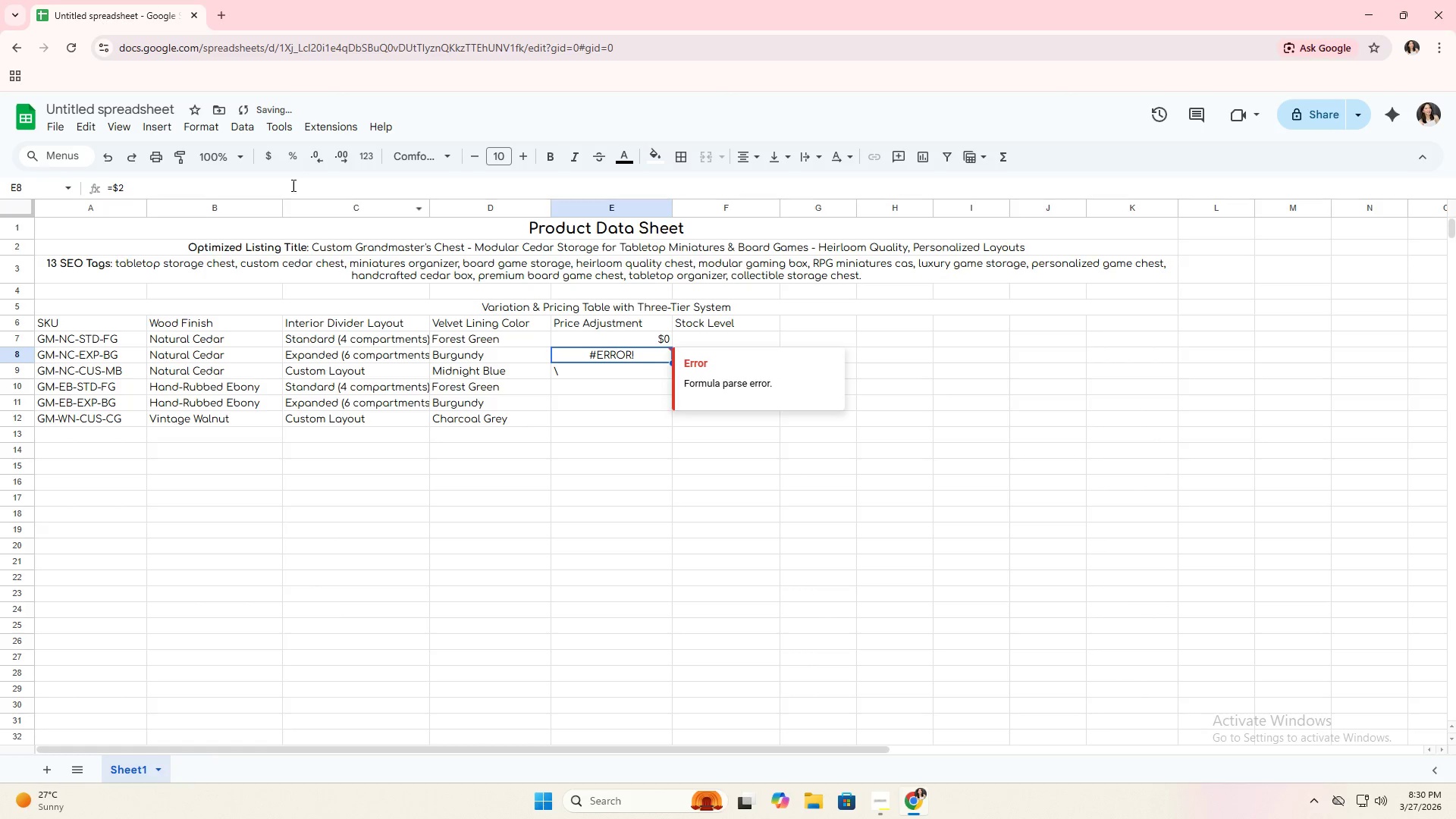 
left_click([267, 158])
 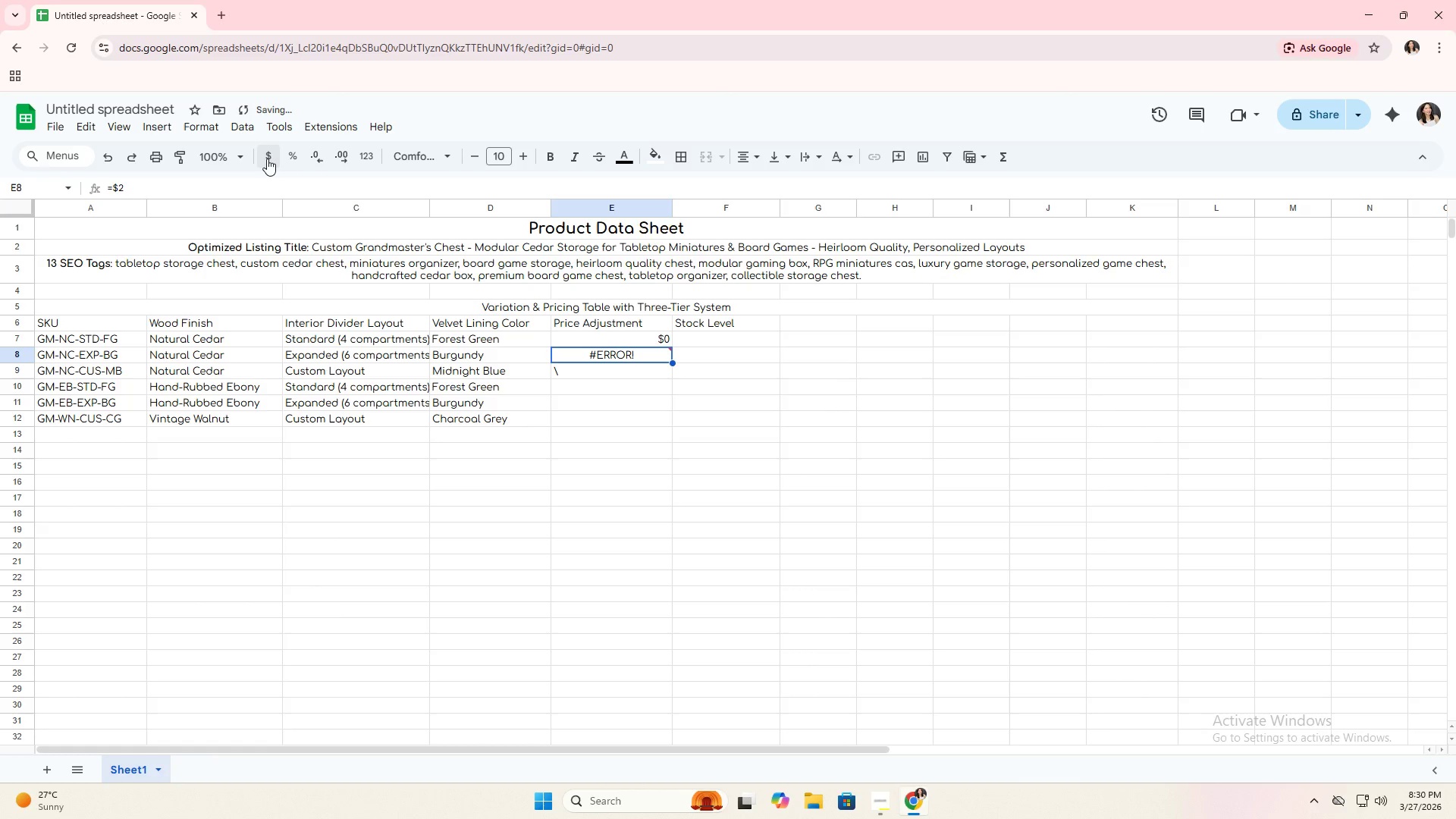 
left_click([267, 158])
 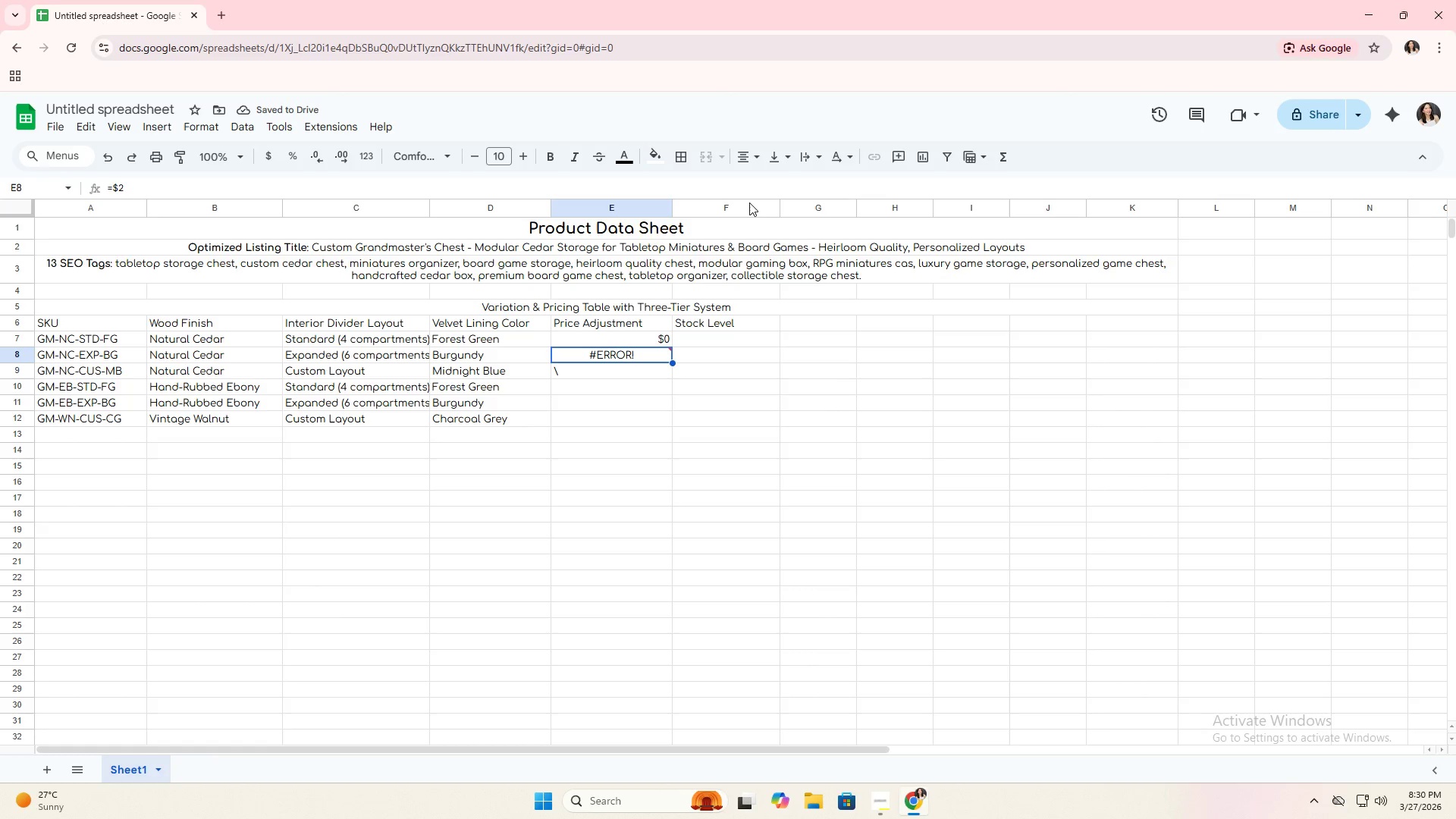 
left_click([851, 159])
 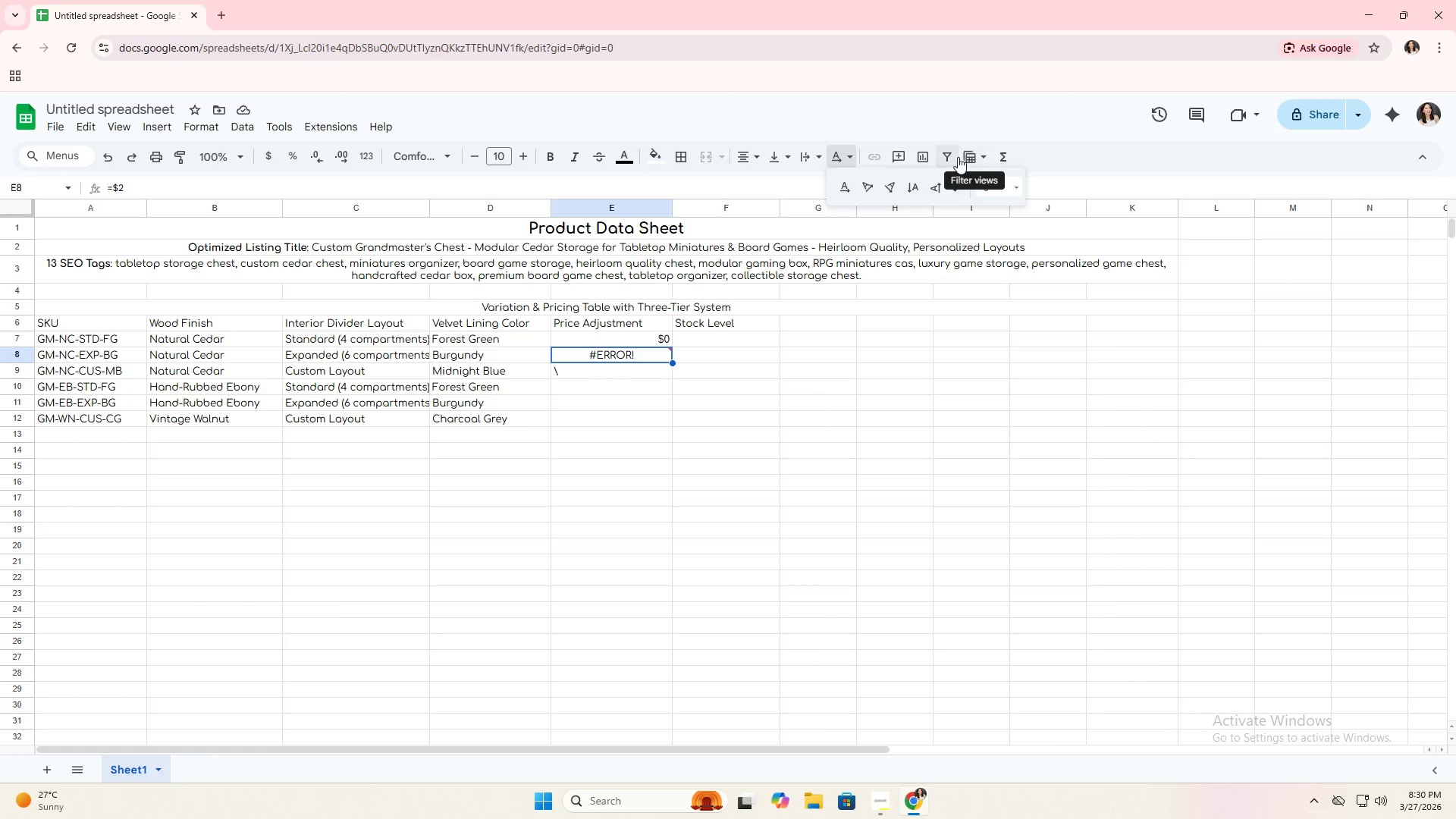 
left_click([667, 400])
 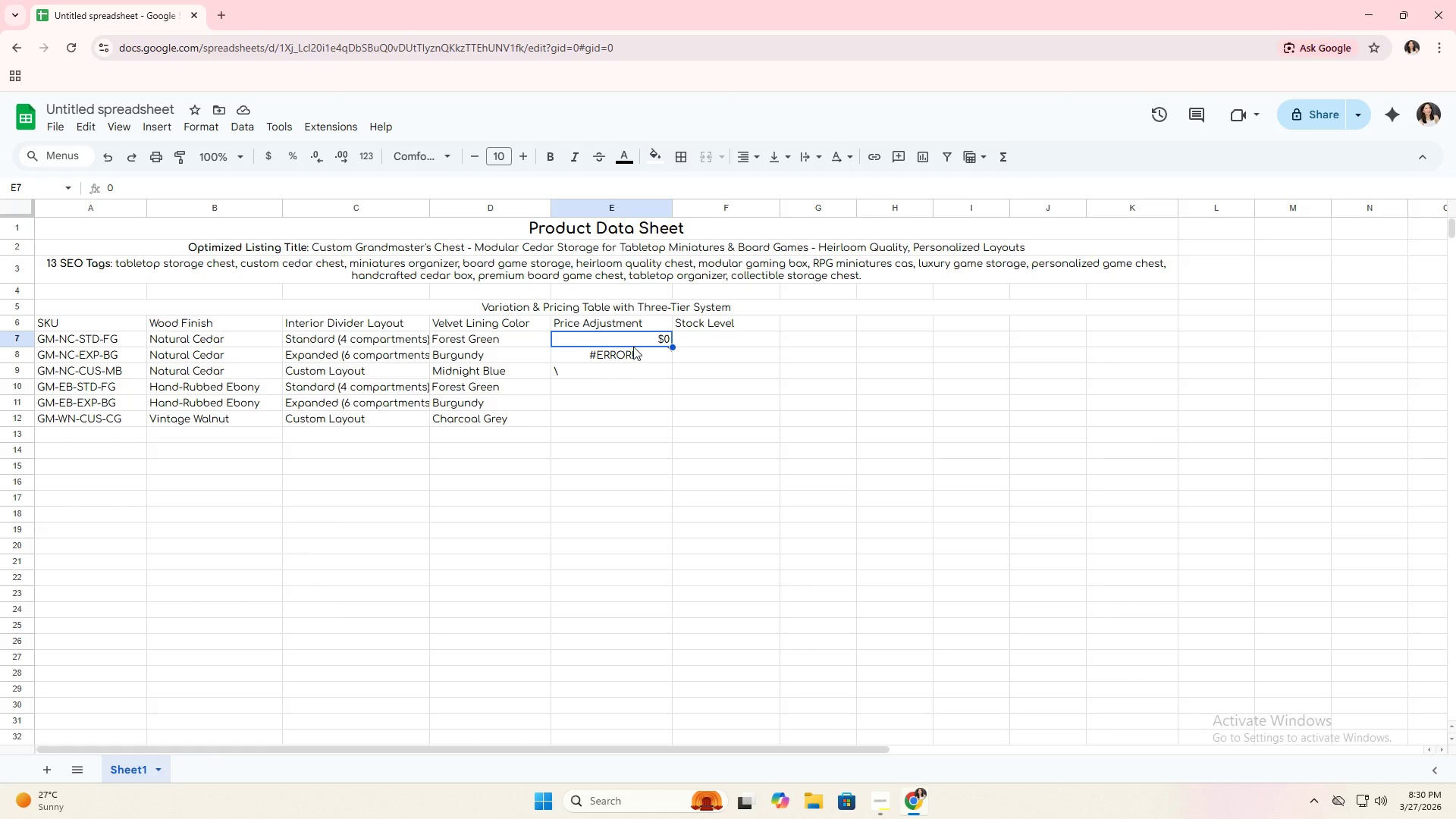 
triple_click([630, 352])
 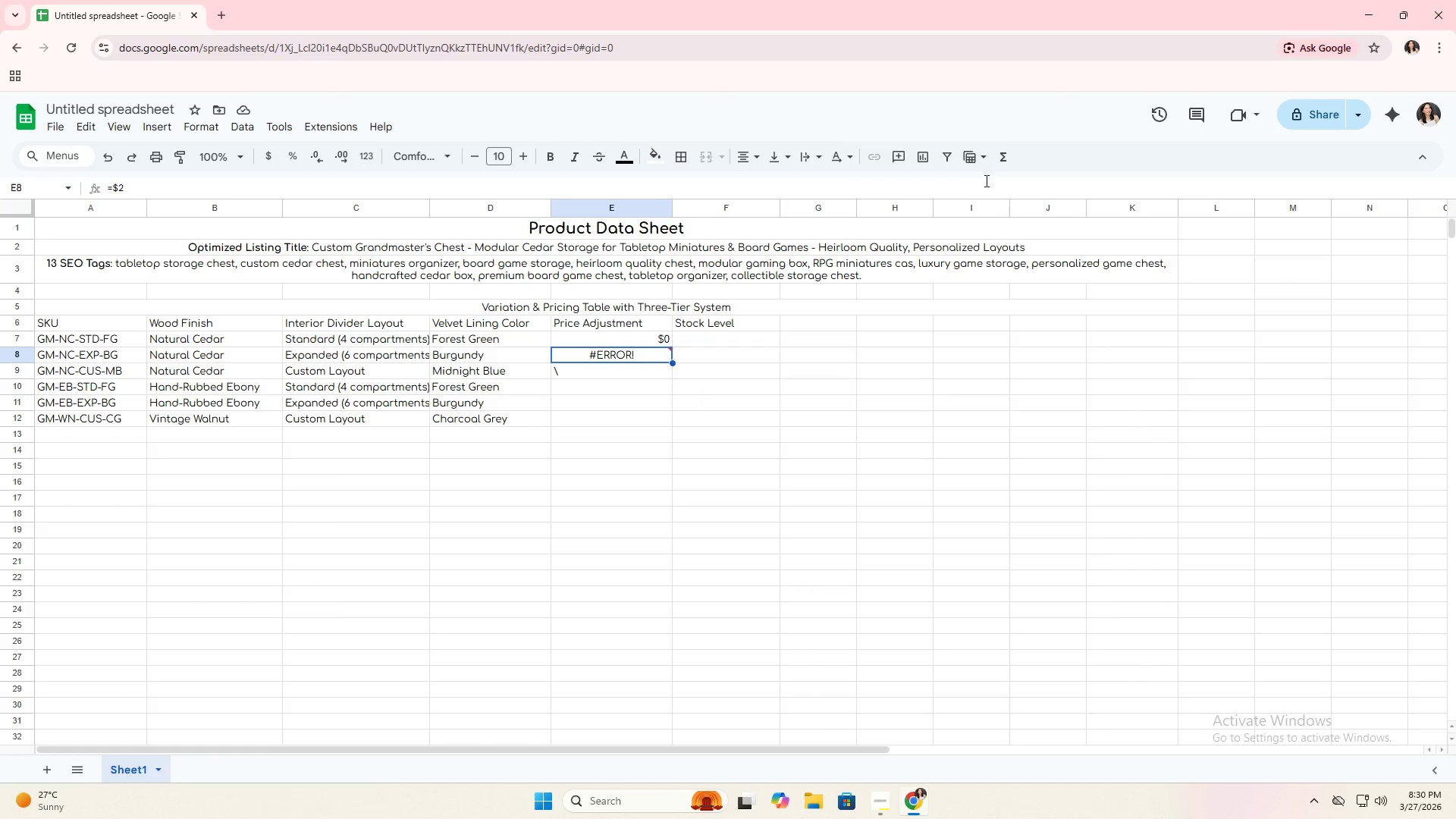 
left_click([1007, 162])
 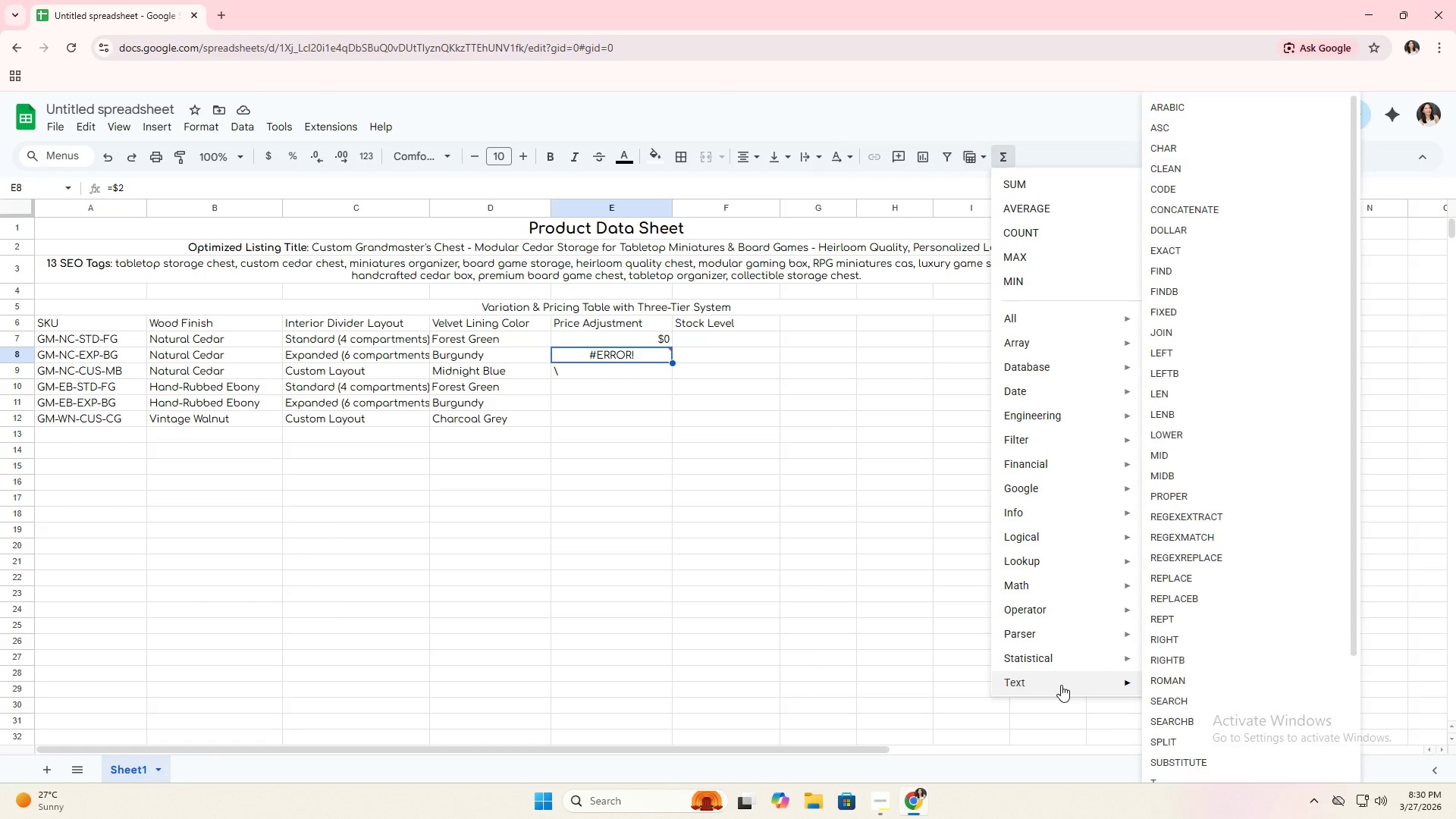 
left_click([1061, 685])
 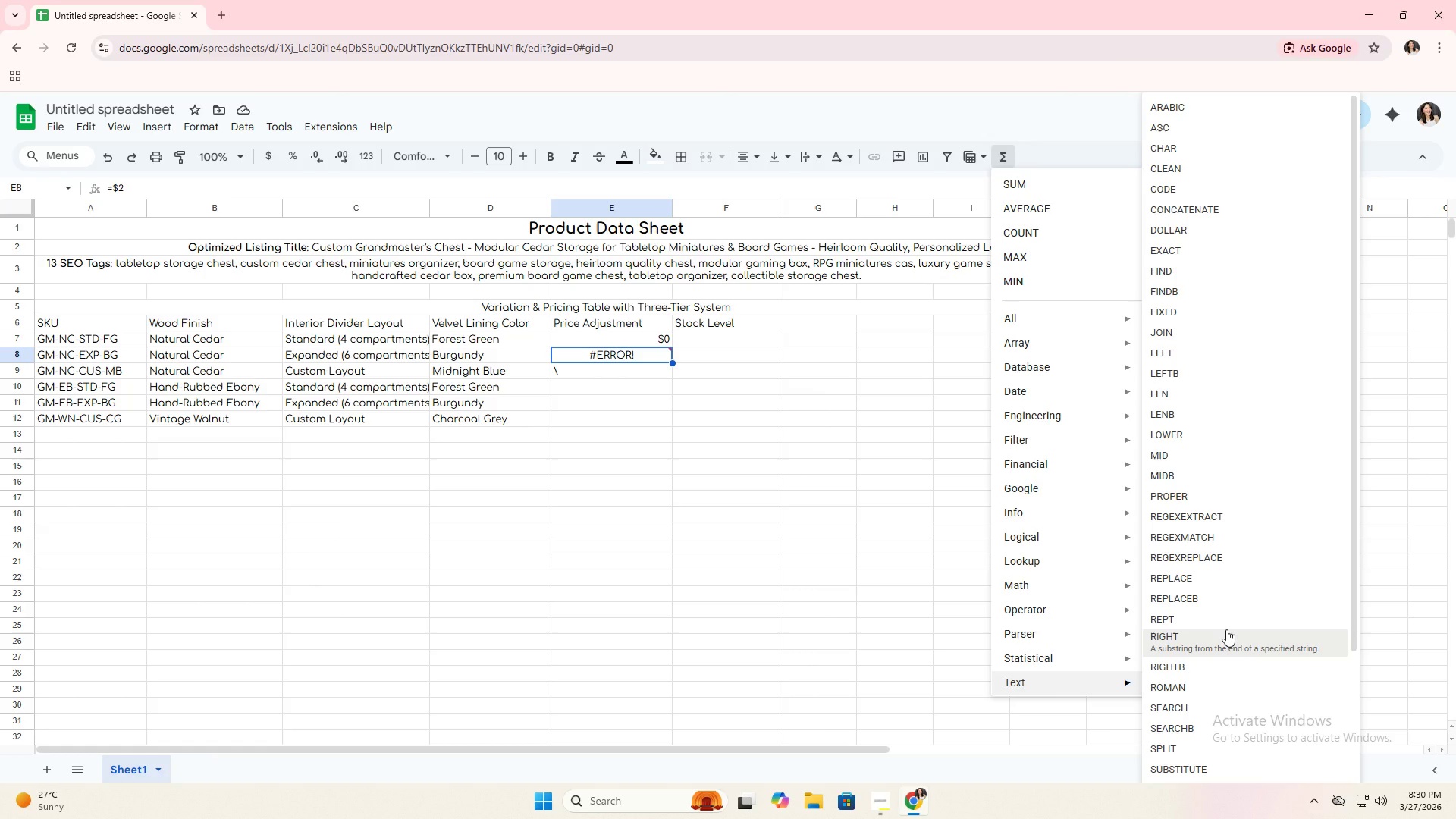 
scroll: coordinate [1226, 629], scroll_direction: down, amount: 5.0
 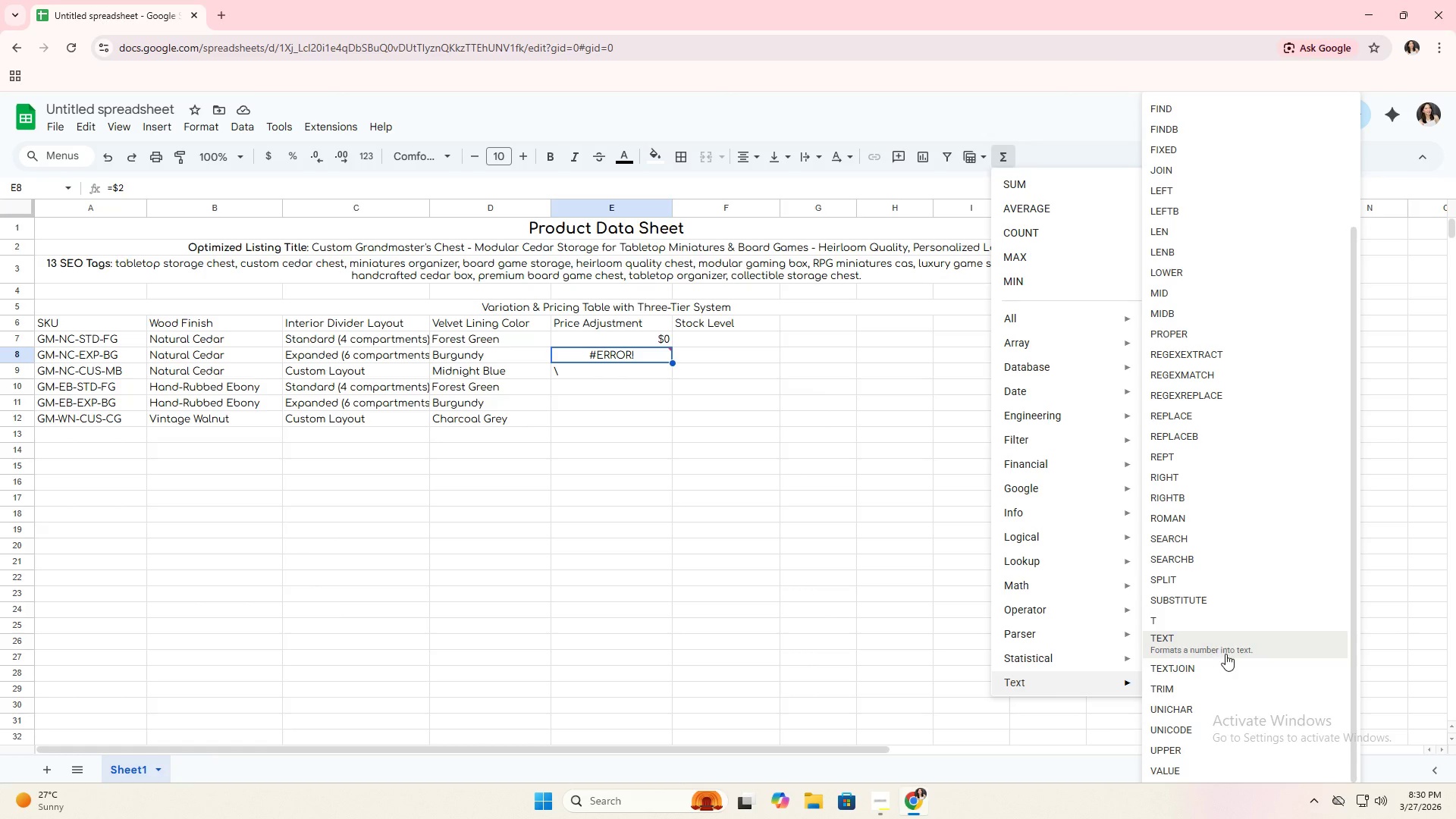 
left_click([1225, 651])
 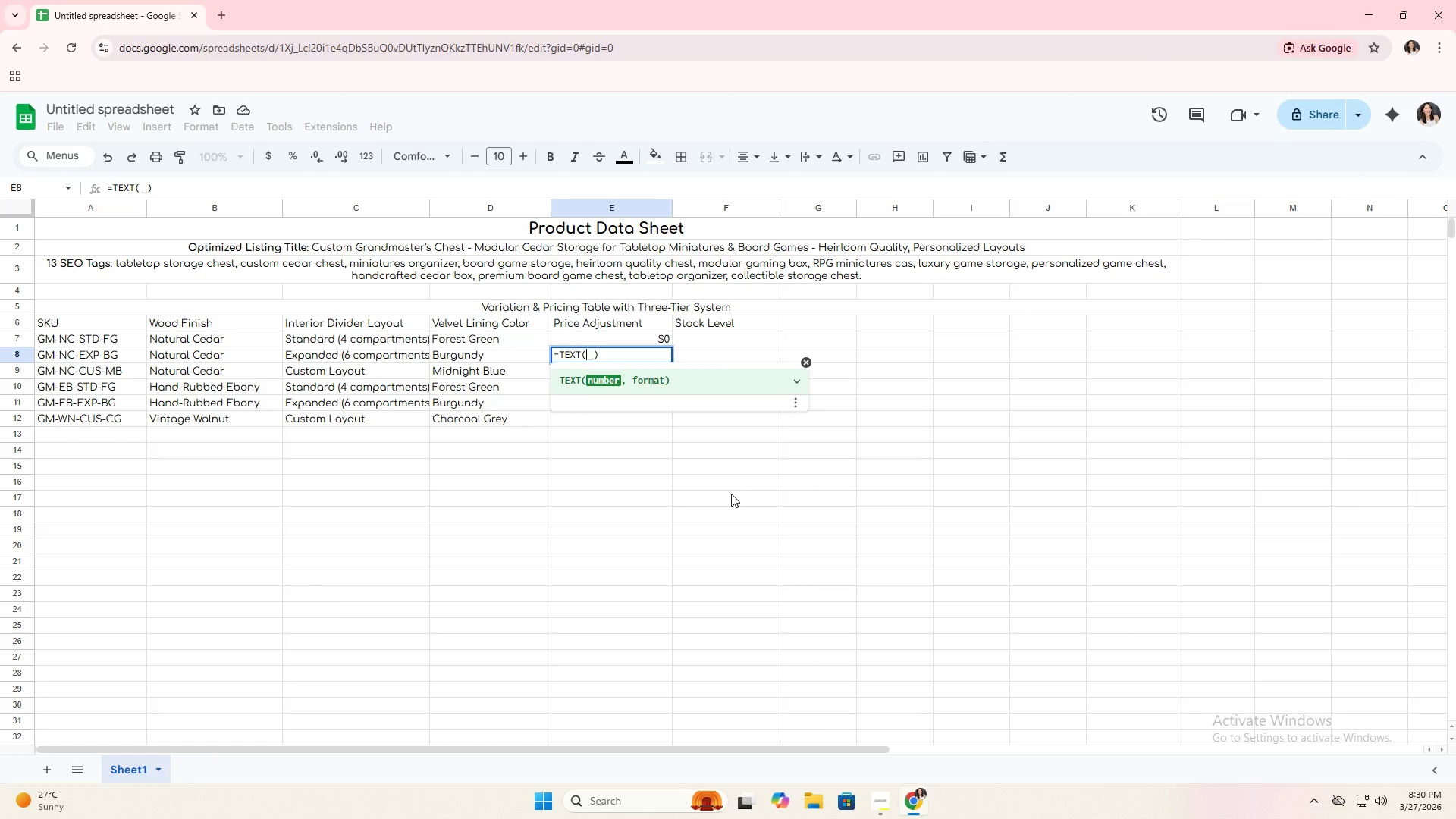 
left_click([689, 482])
 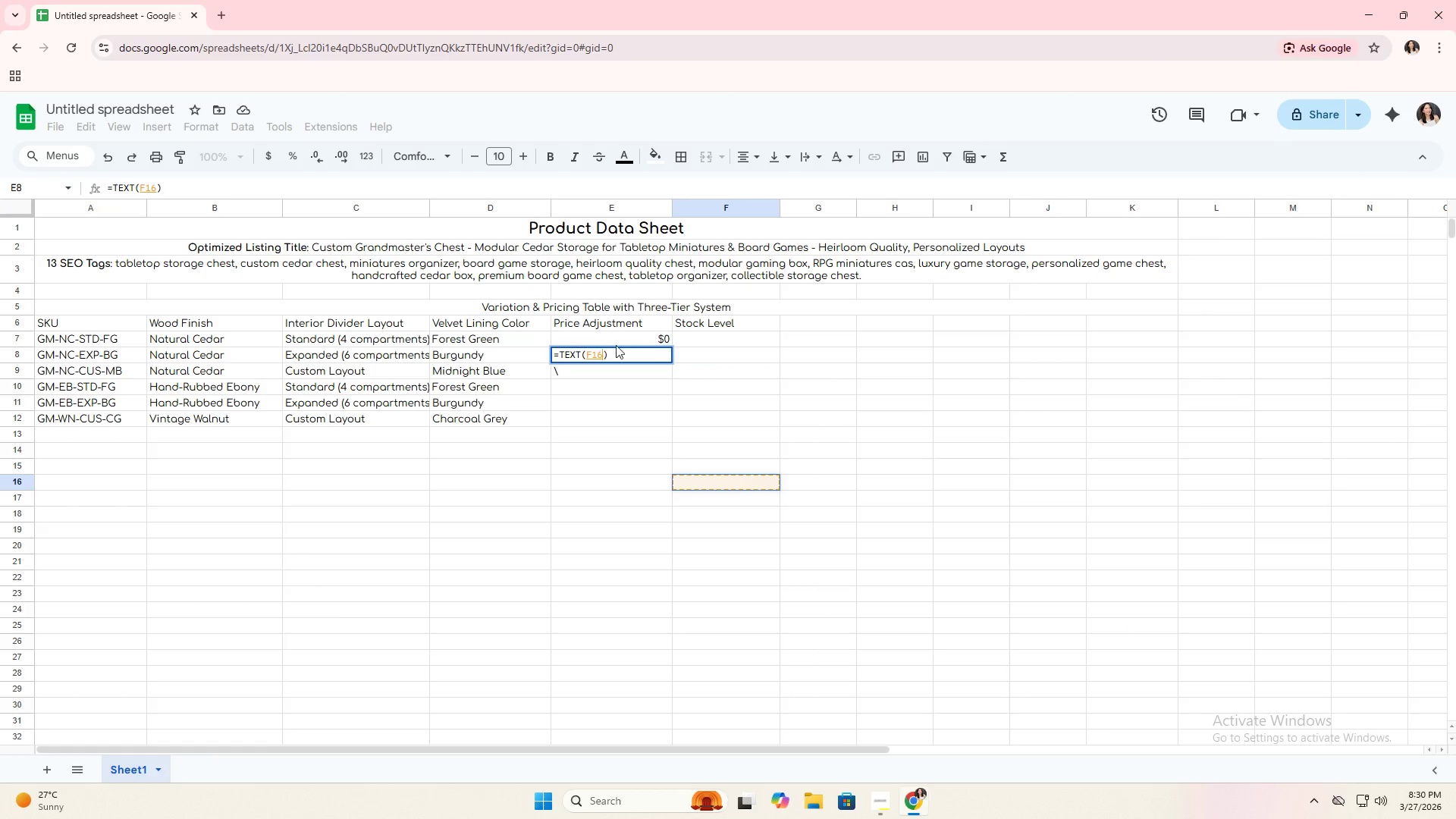 
left_click([627, 349])
 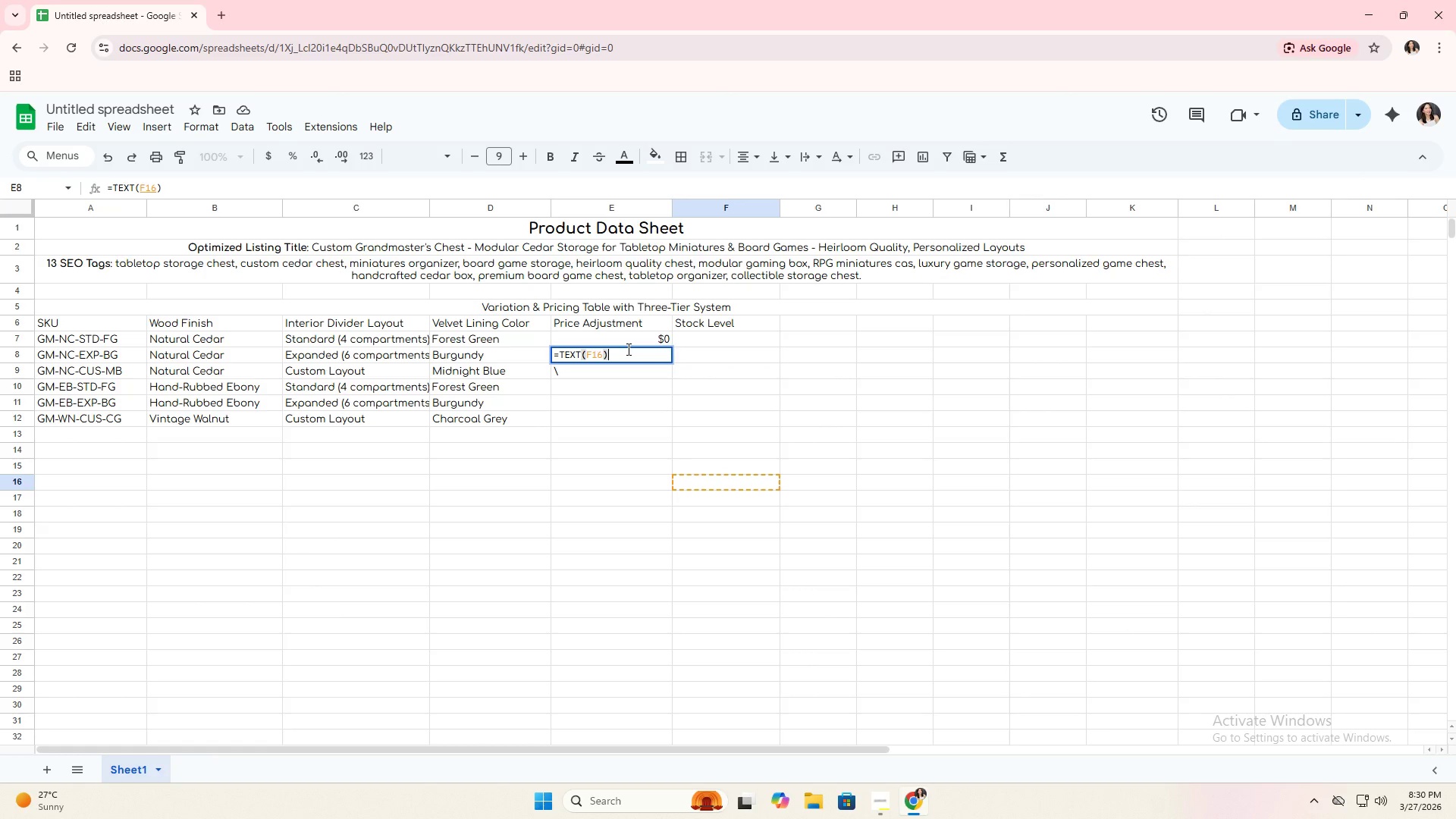 
left_click_drag(start_coordinate=[627, 349], to_coordinate=[502, 350])
 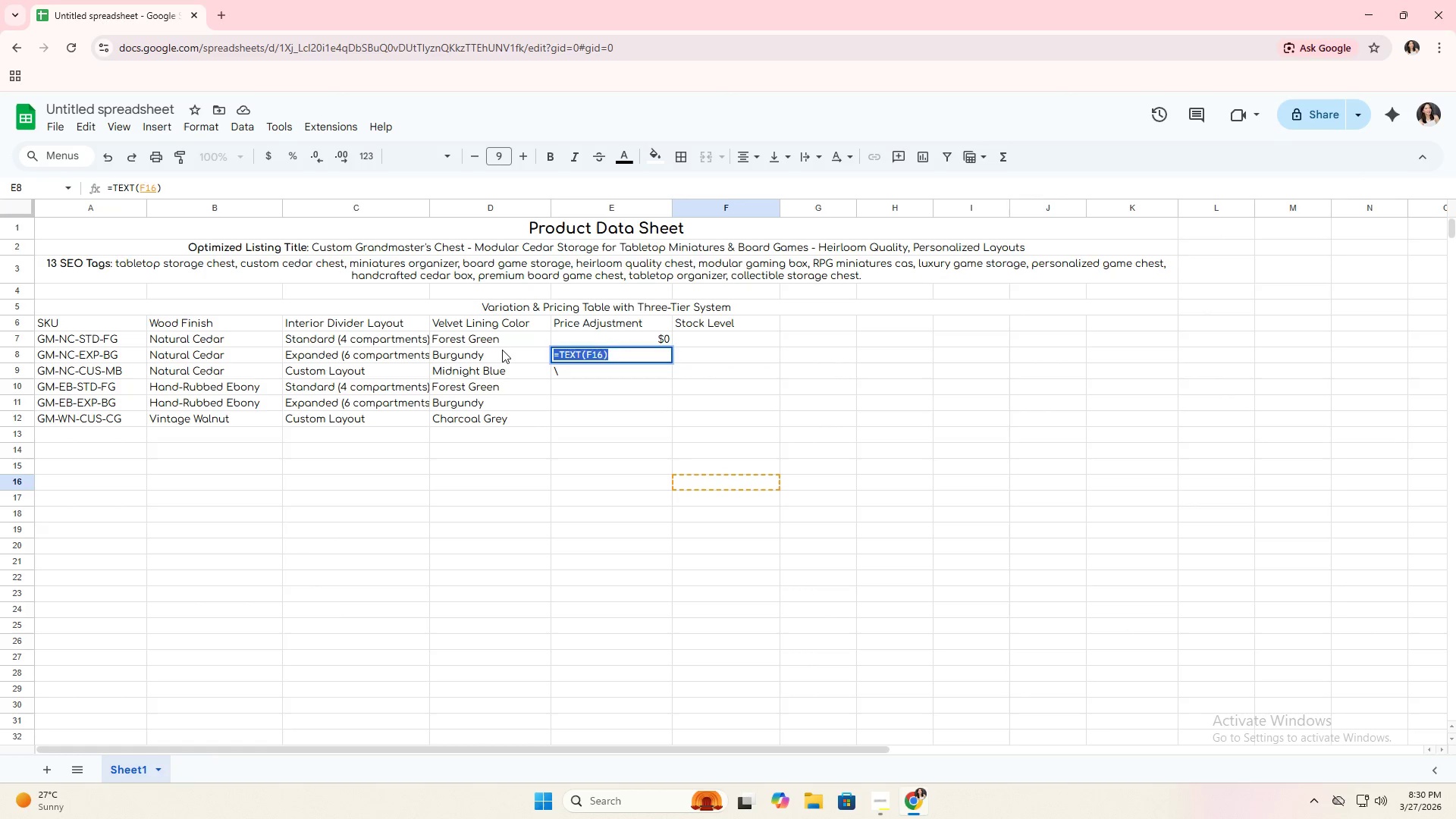 
key(Backspace)
 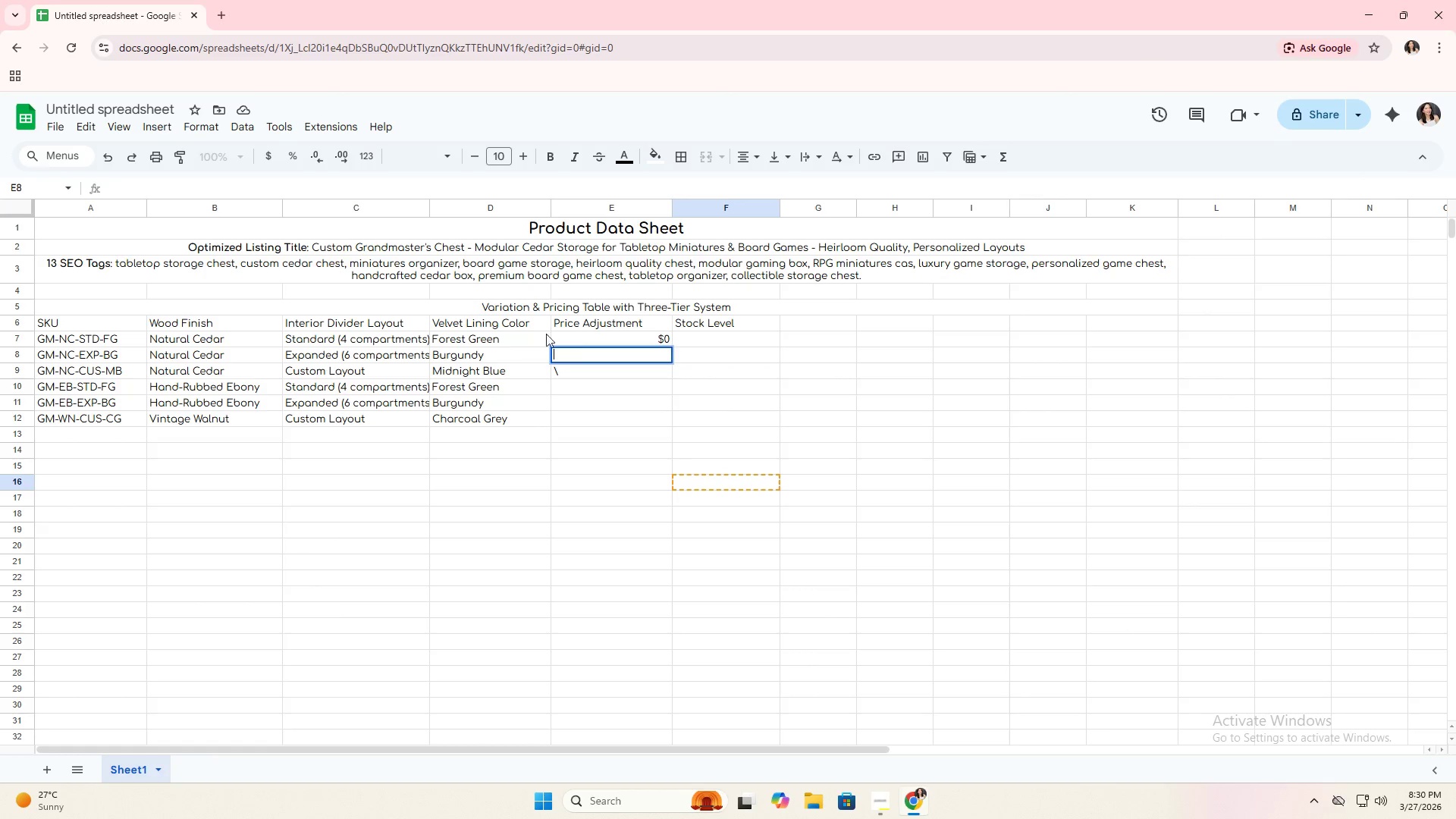 
double_click([598, 352])
 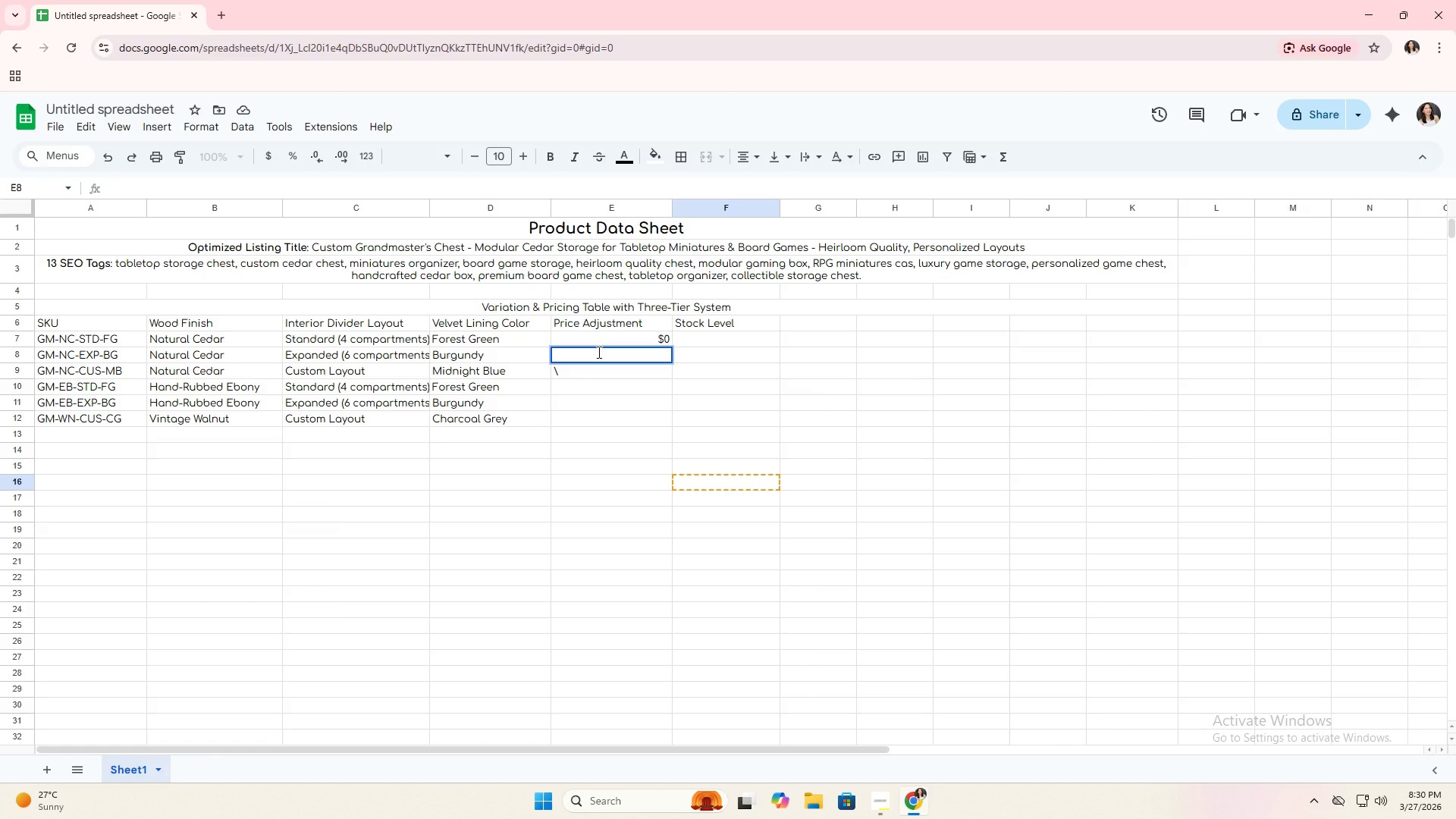 
type(+ 20)
key(Backspace)
key(Backspace)
type($20)
 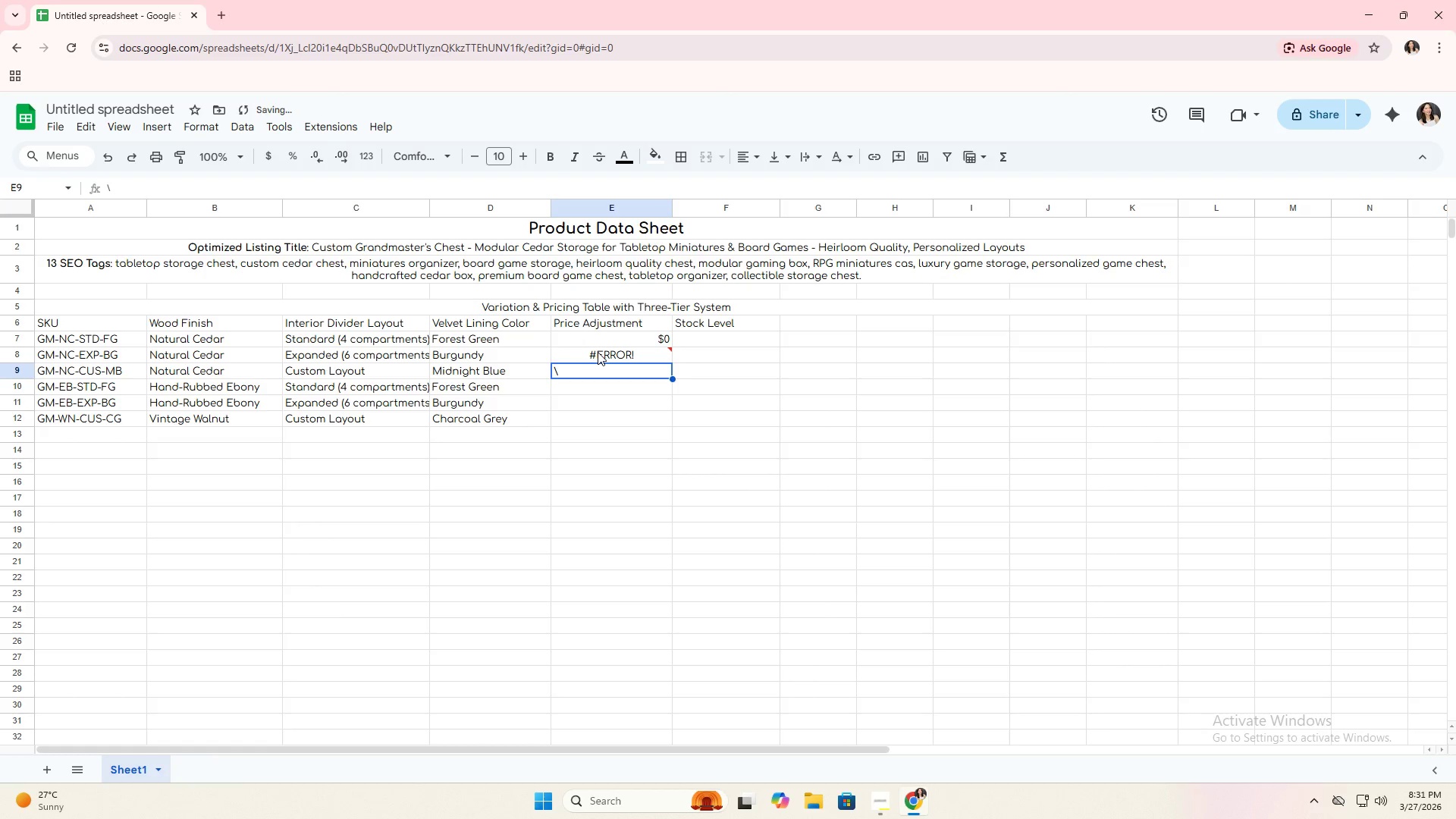 
 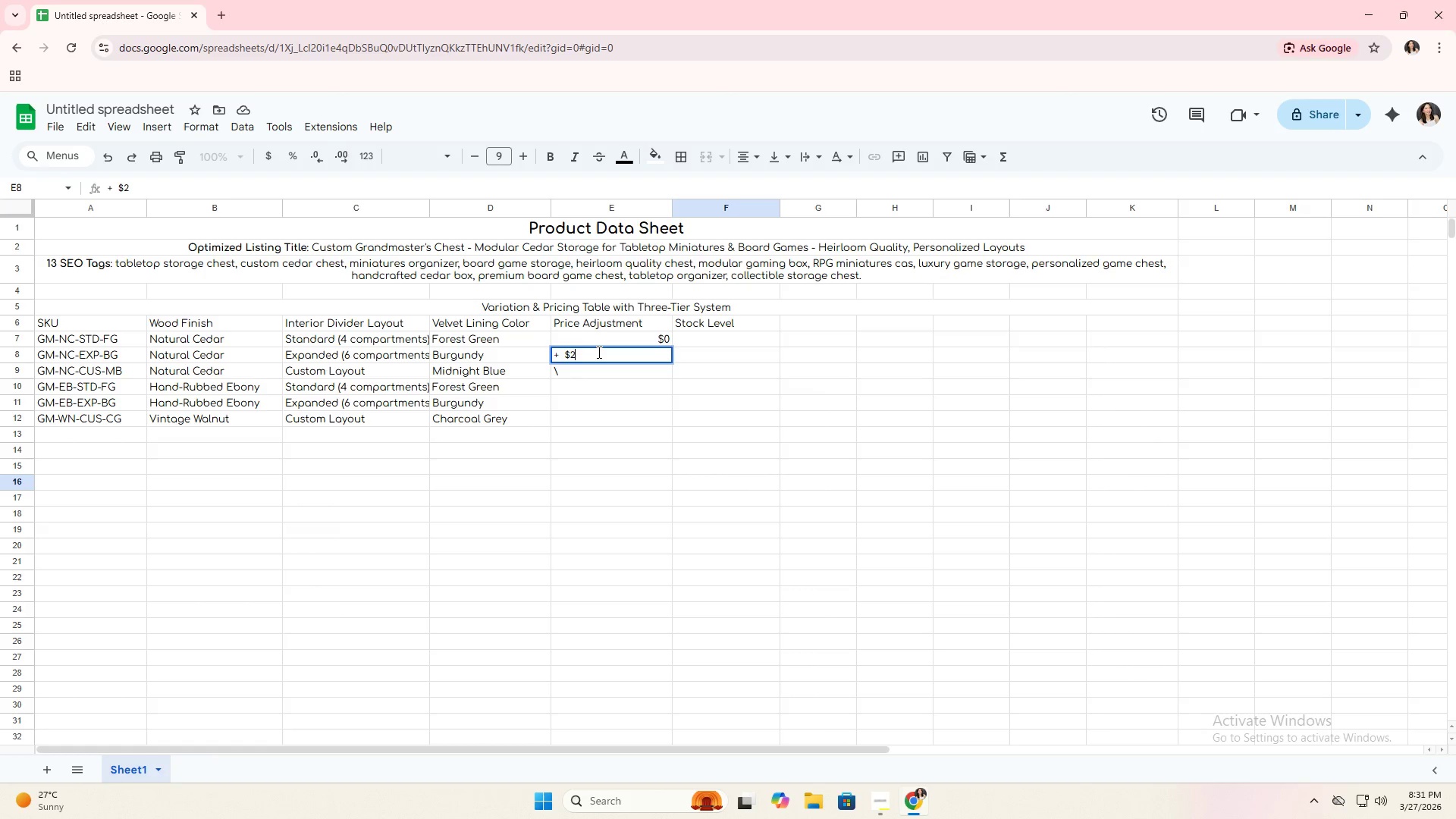 
key(Enter)
 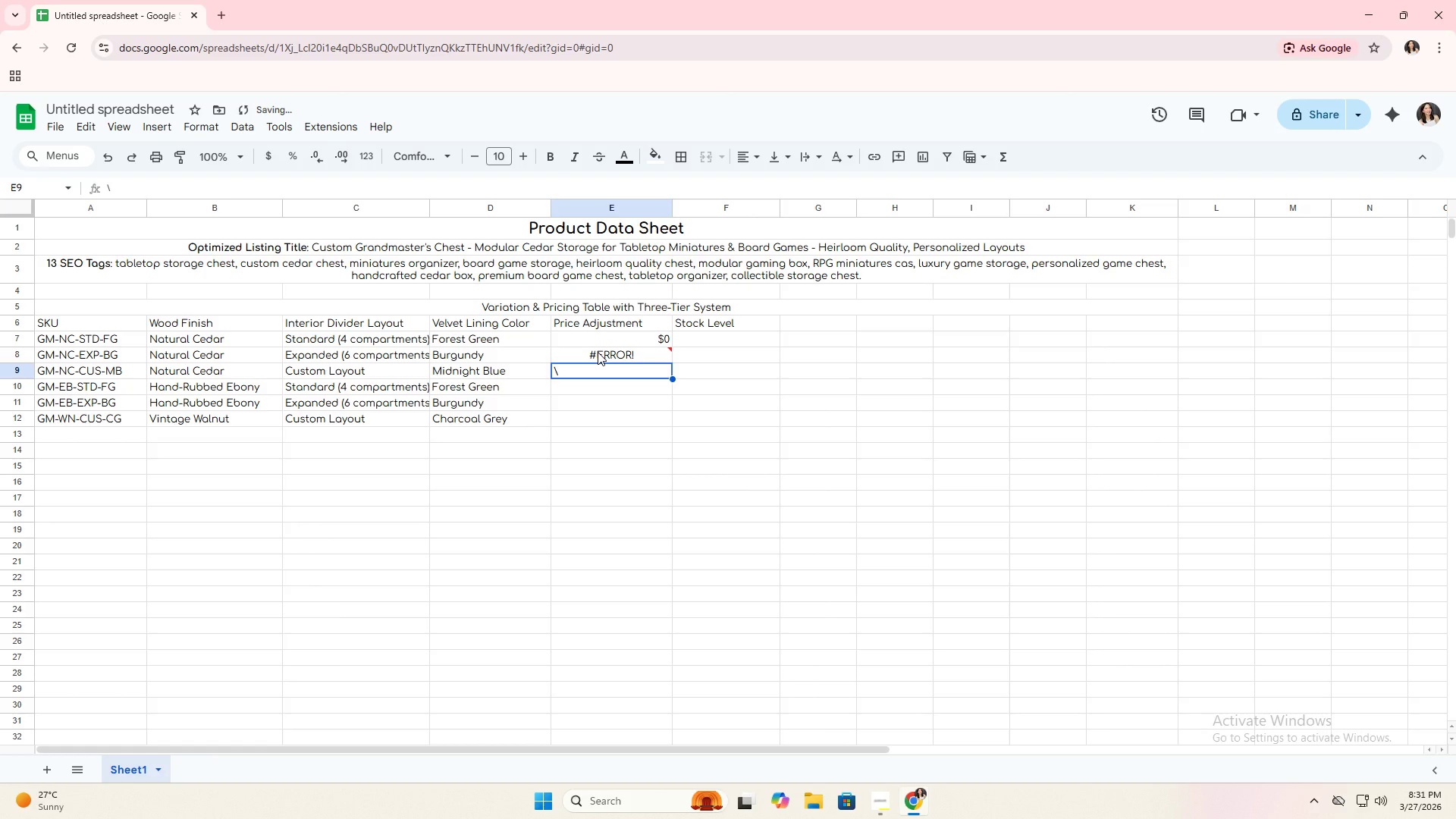 
left_click([598, 352])
 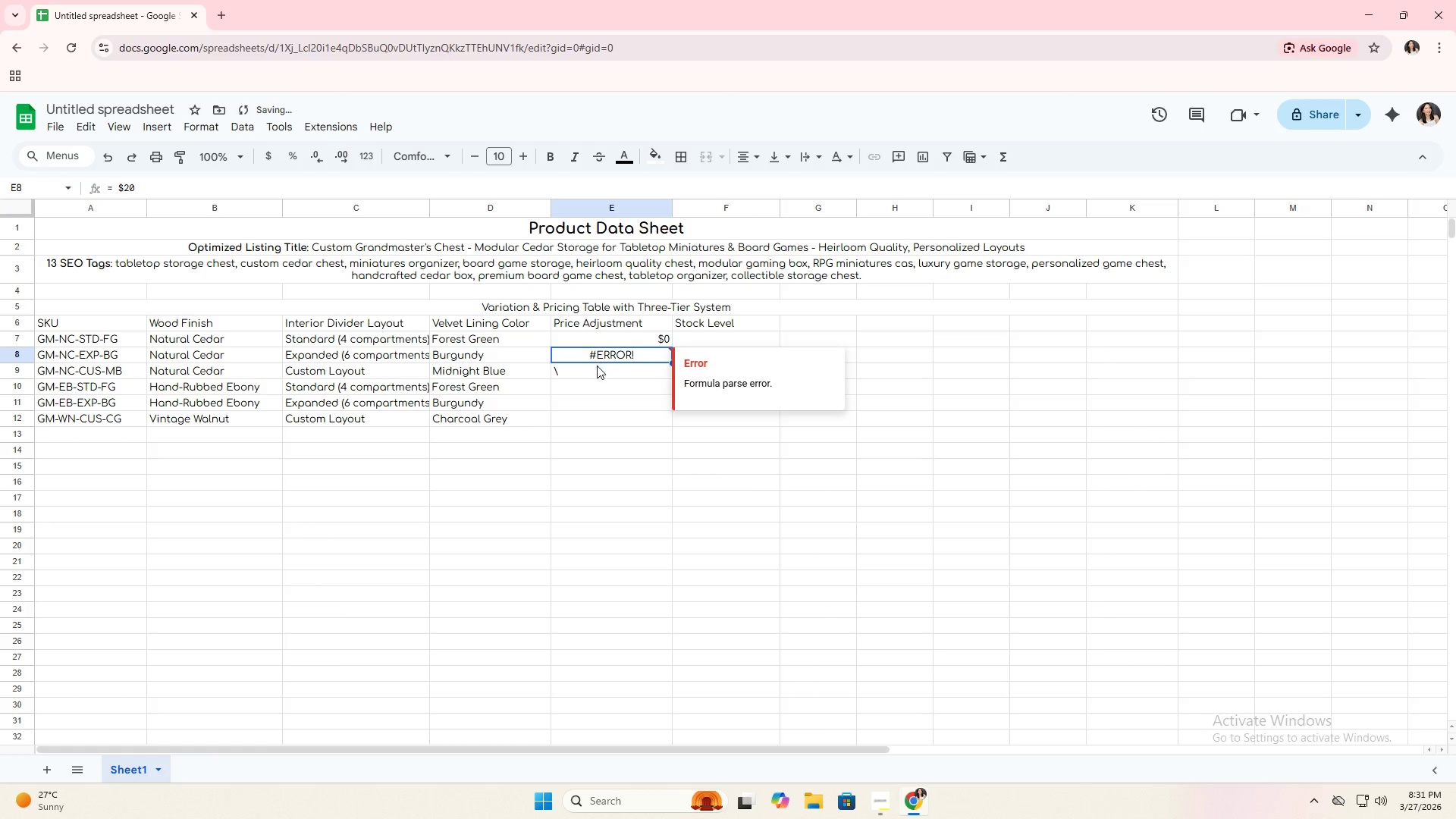 
left_click([597, 366])
 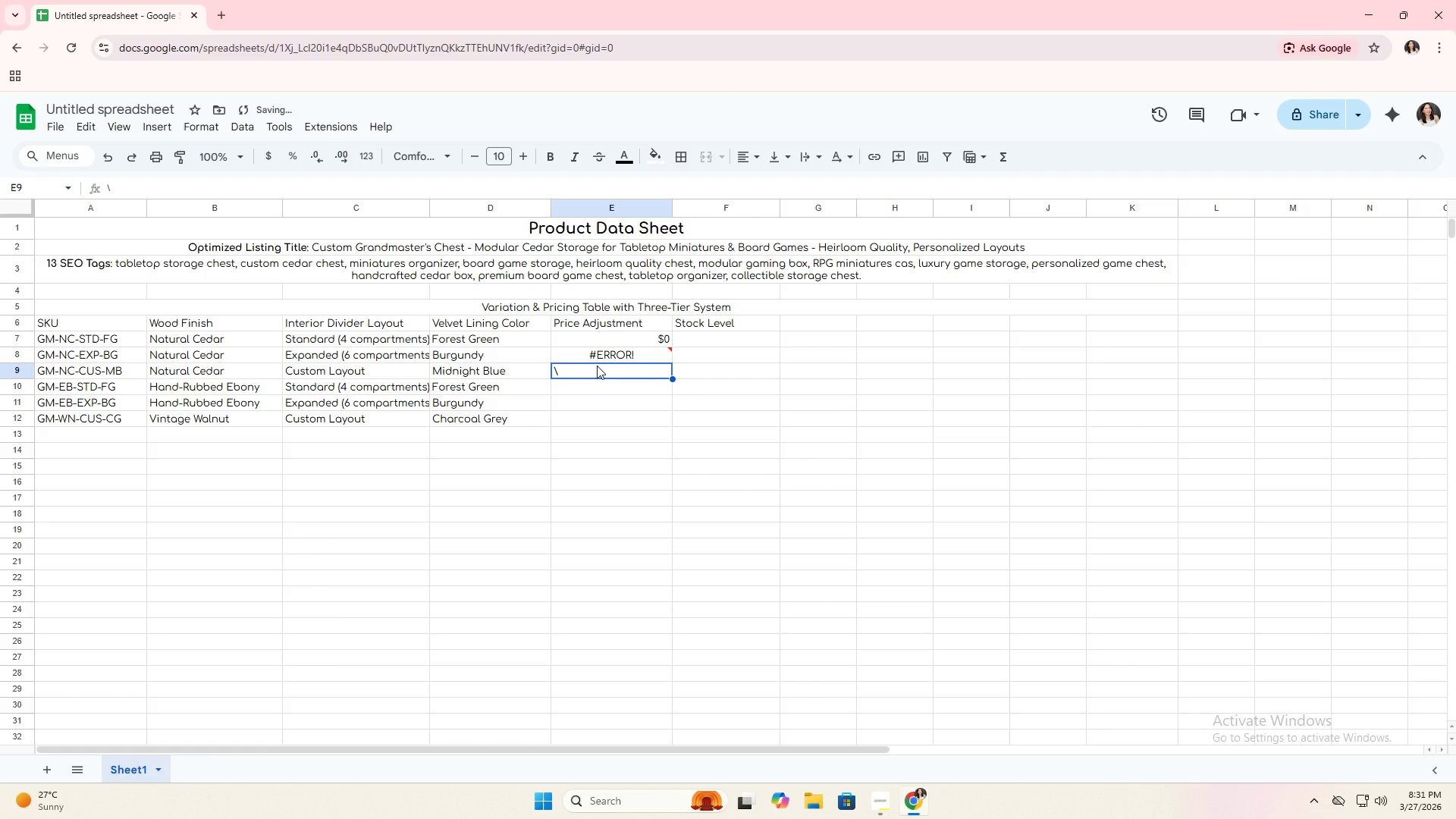 
key(Backspace)
 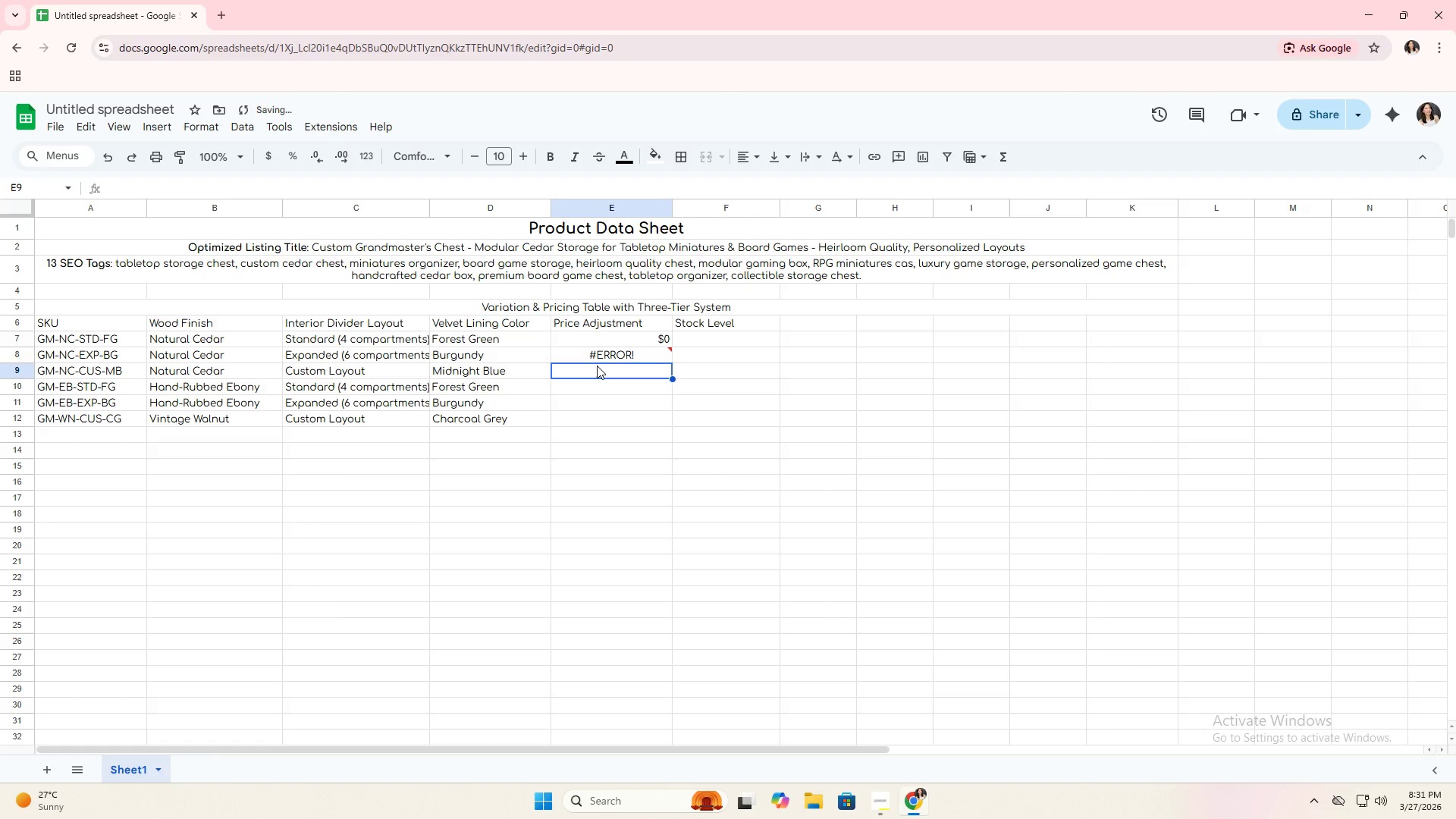 
key(ArrowUp)
 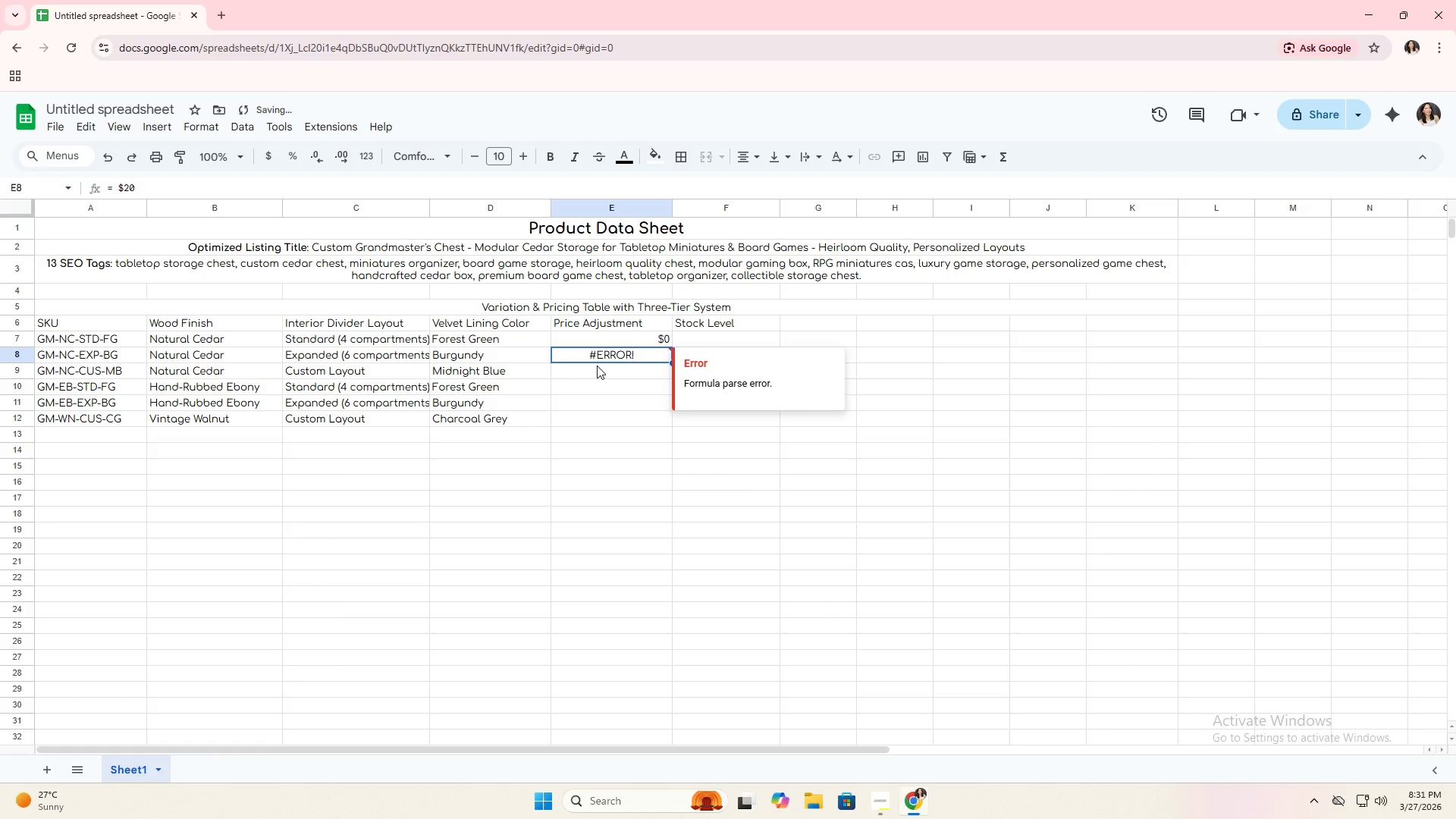 
key(Backspace)
 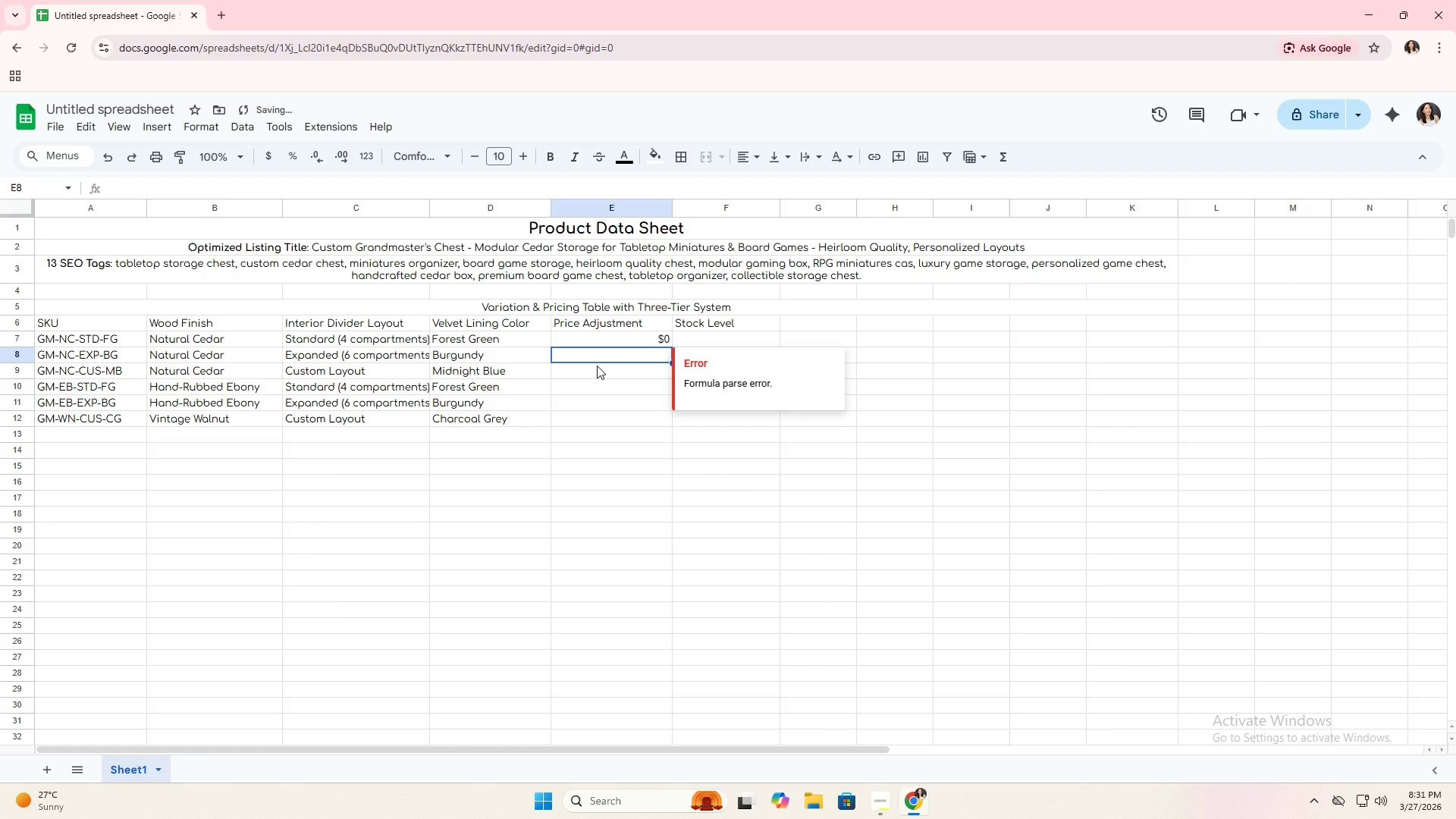 
hold_key(key=ShiftRight, duration=1.5)
 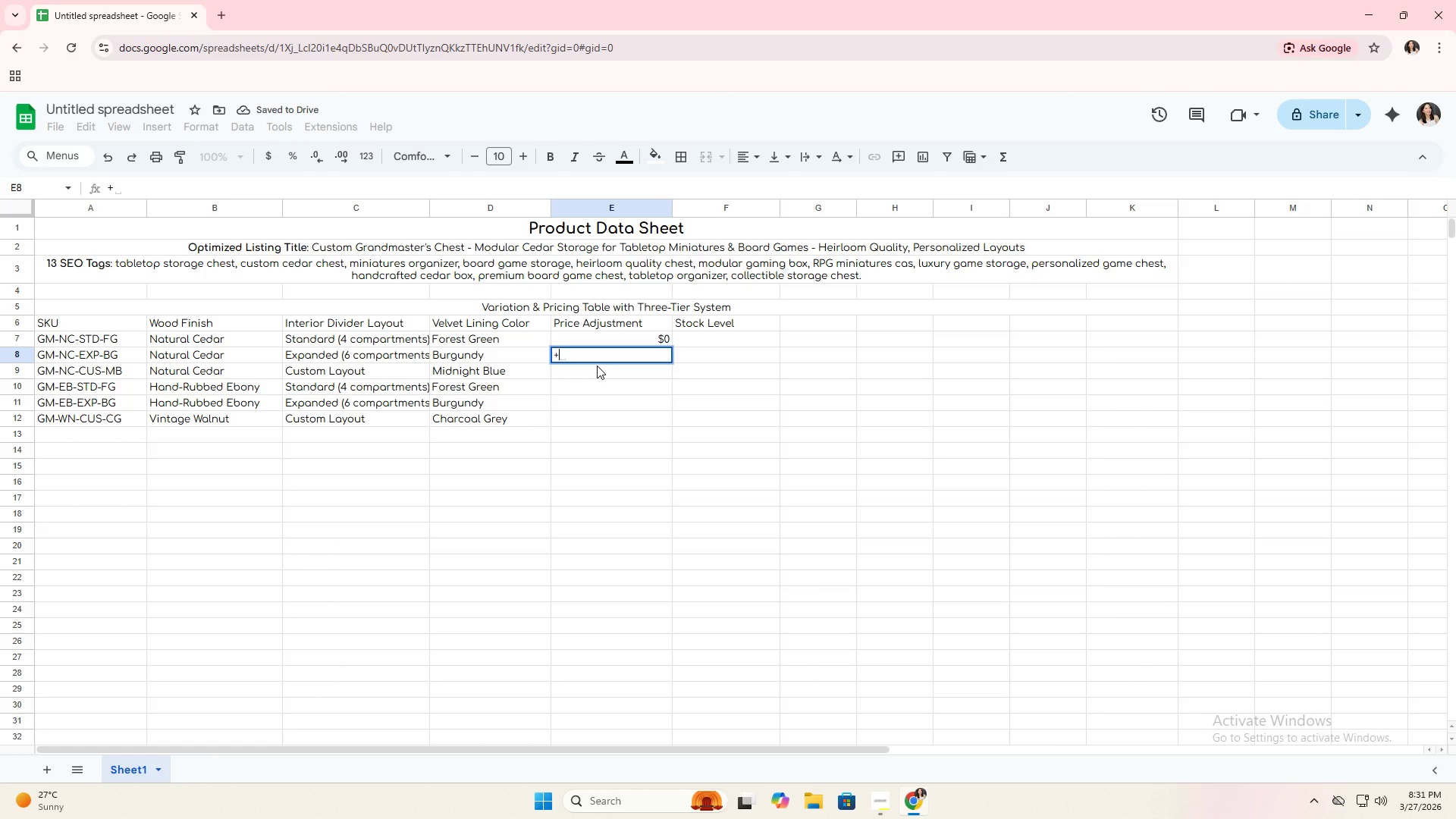 
type(+)
key(Backspace)
key(Backspace)
key(Backspace)
type(a)
key(Backspace)
type(additional $20)
 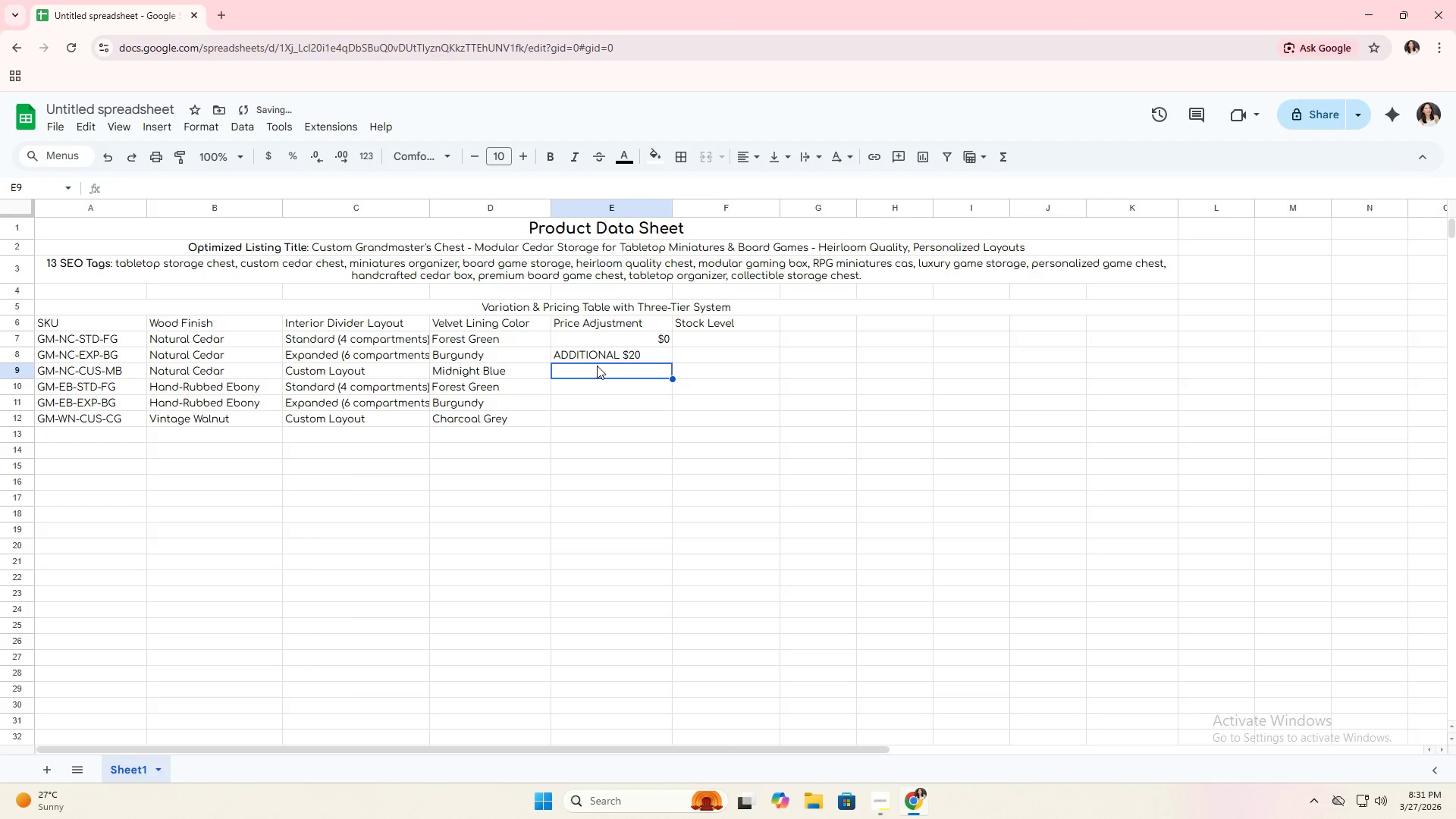 
hold_key(key=CapsLock, duration=0.31)
 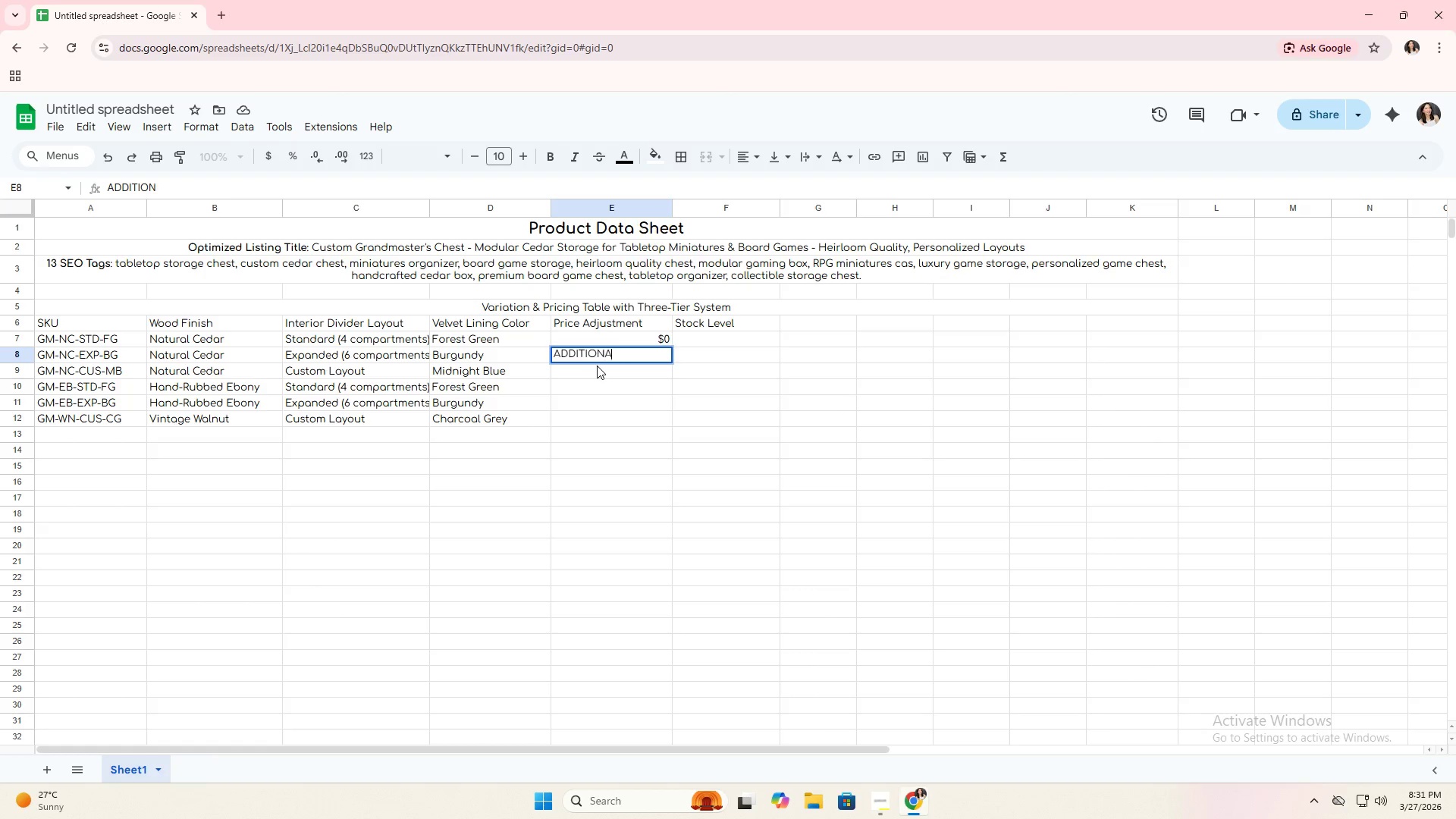 
key(Enter)
 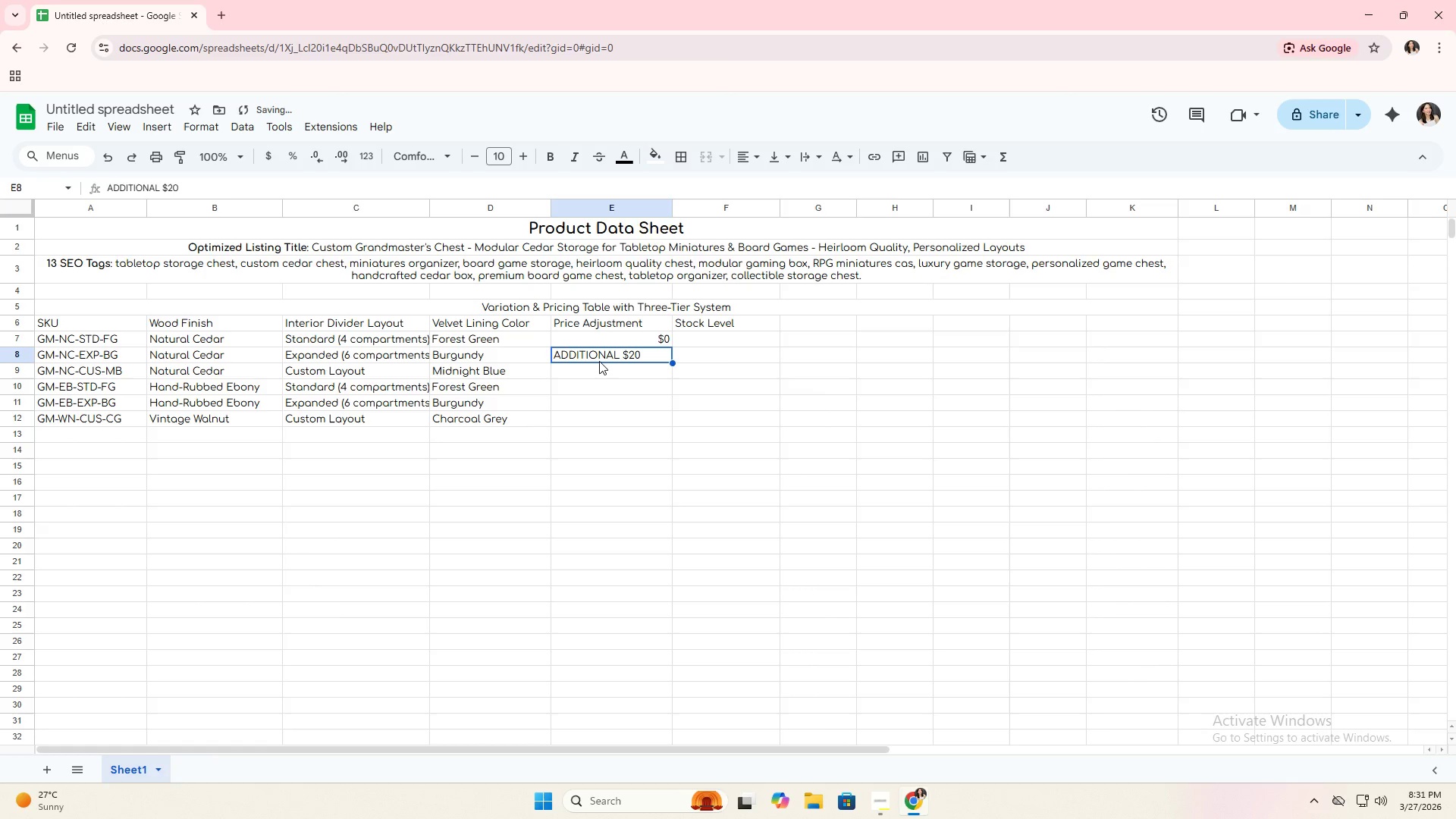 
double_click([599, 357])
 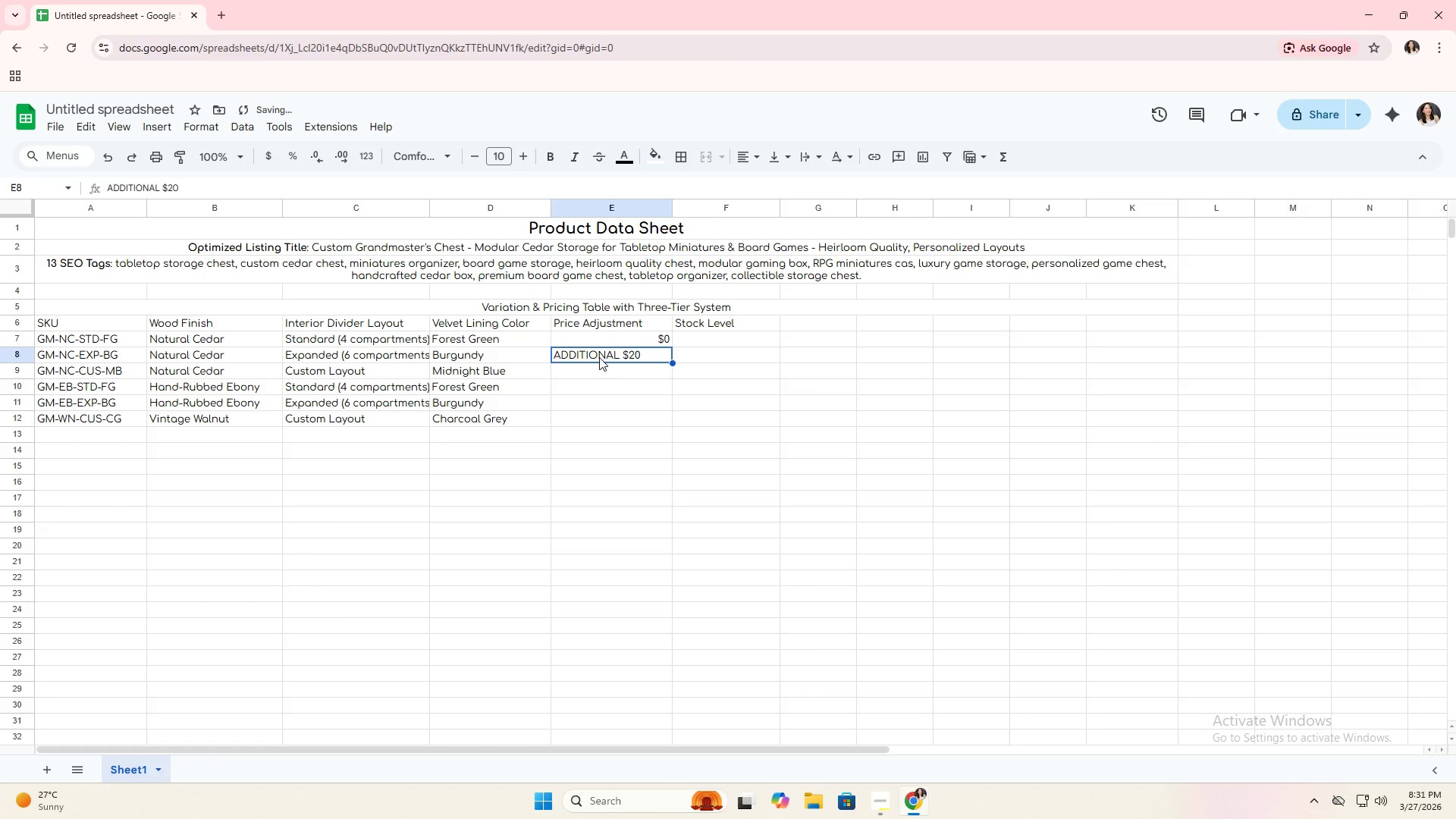 
triple_click([599, 357])
 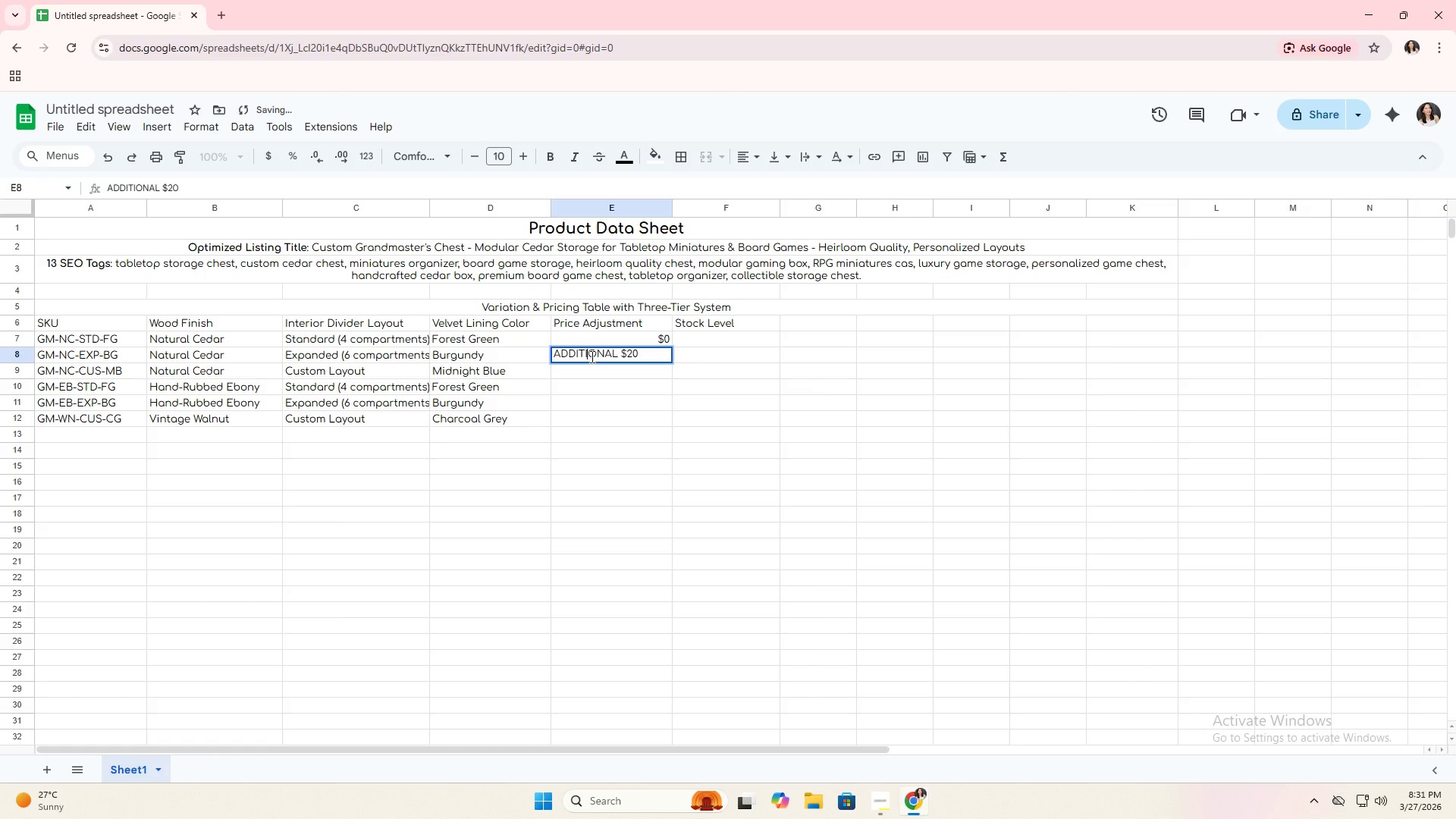 
triple_click([591, 356])
 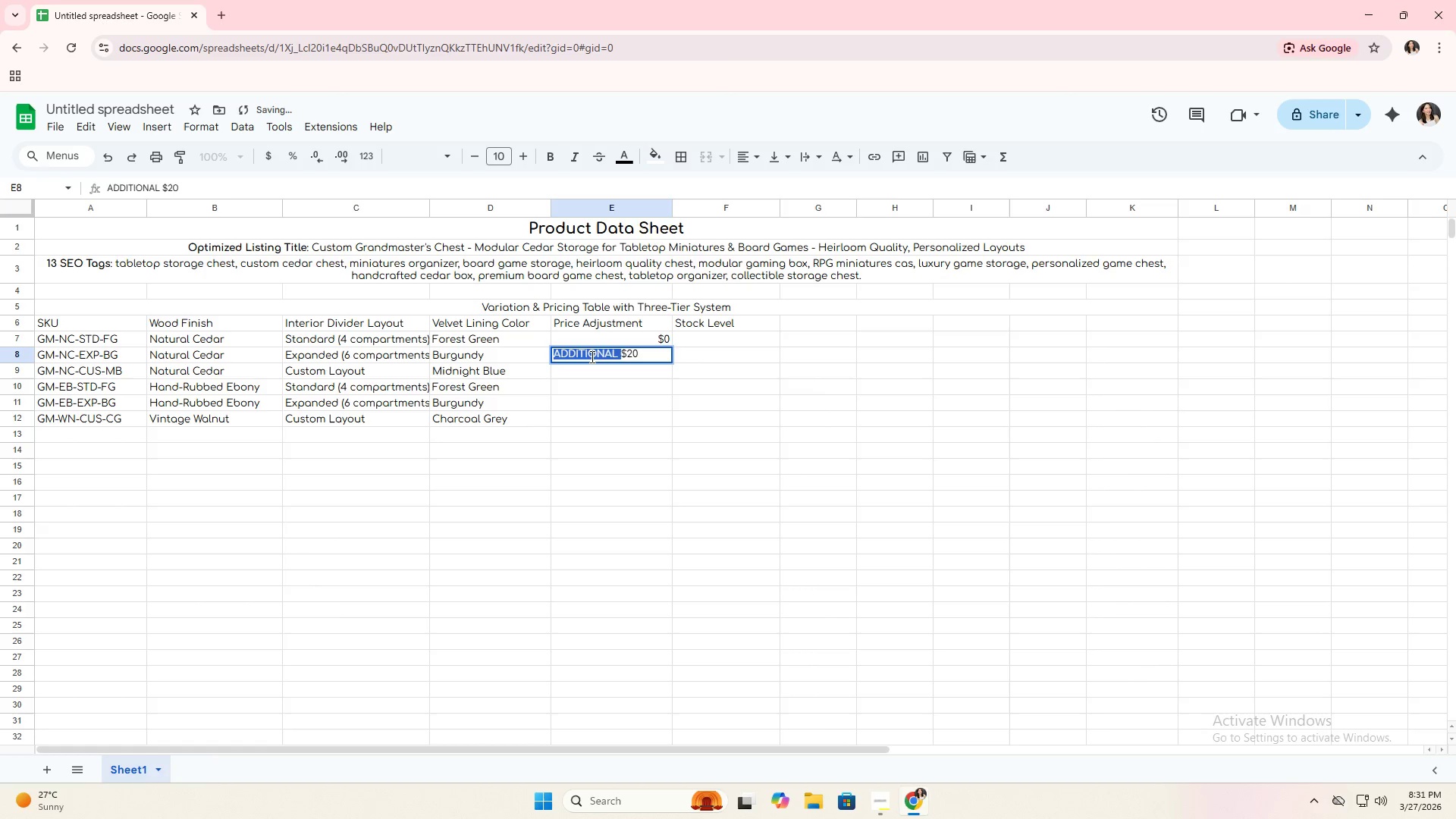 
triple_click([591, 356])
 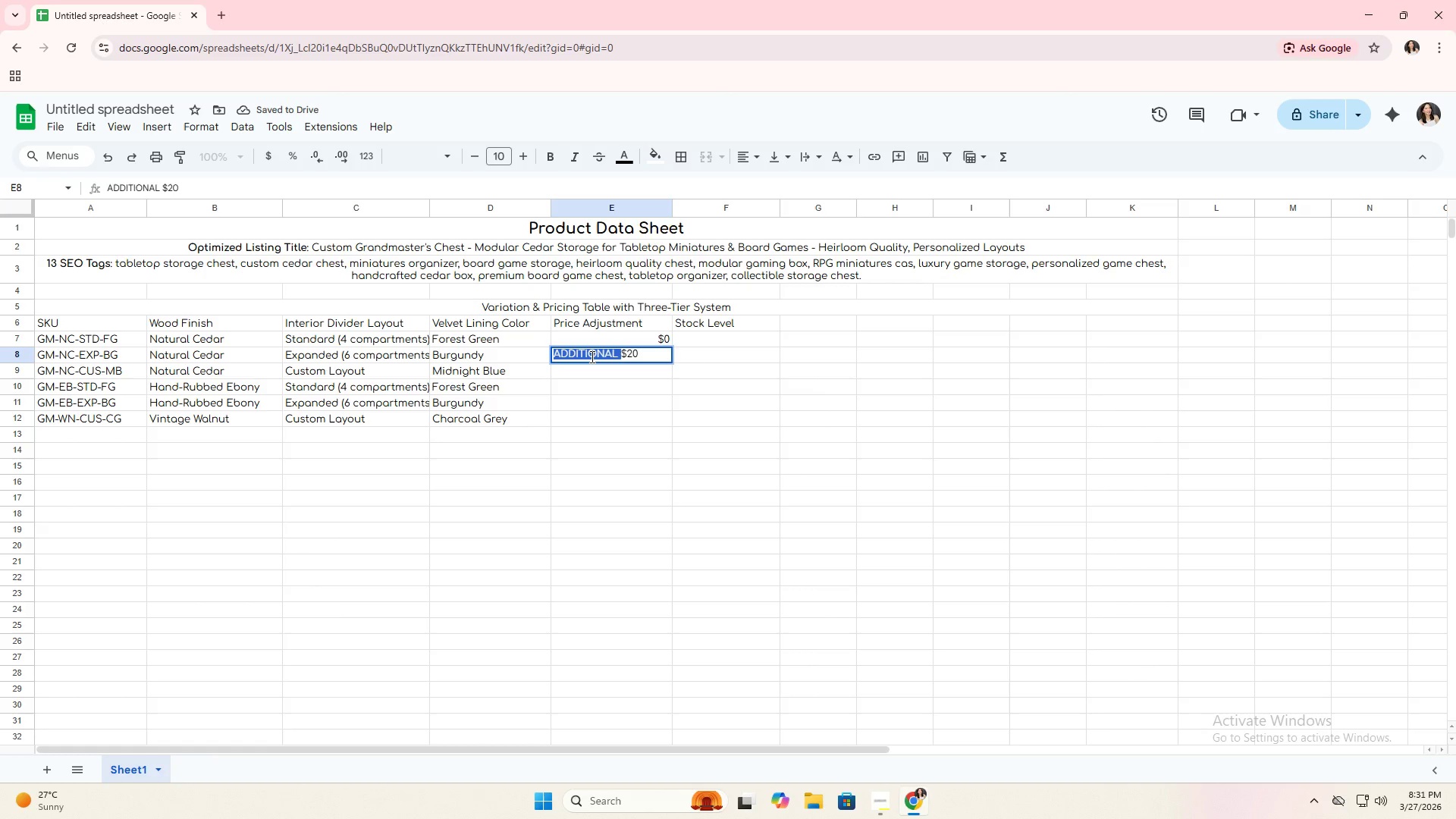 
type(a)
key(Backspace)
type(Additional )
 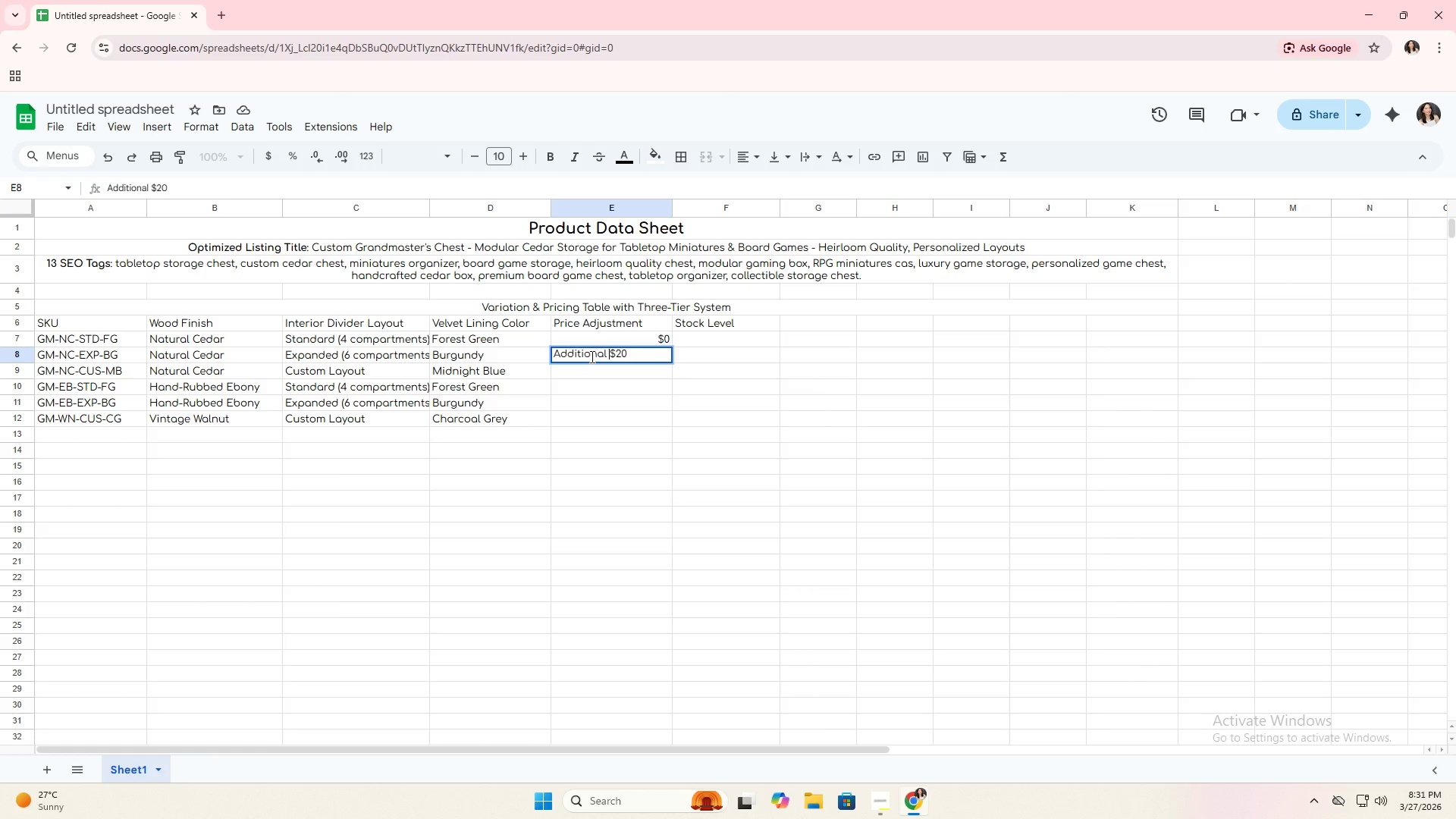 
key(Enter)
 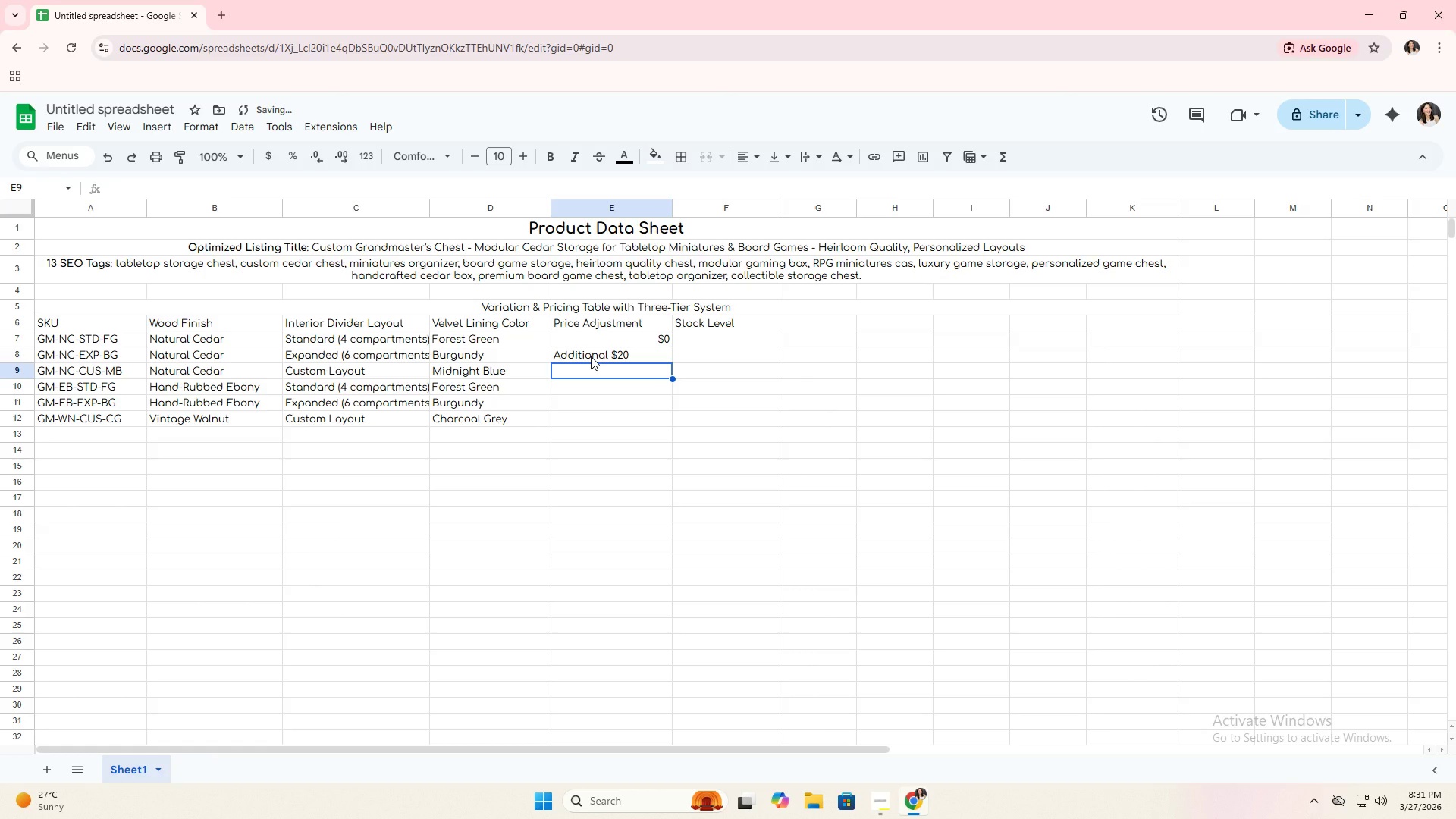 
key(Alt+AltLeft)
 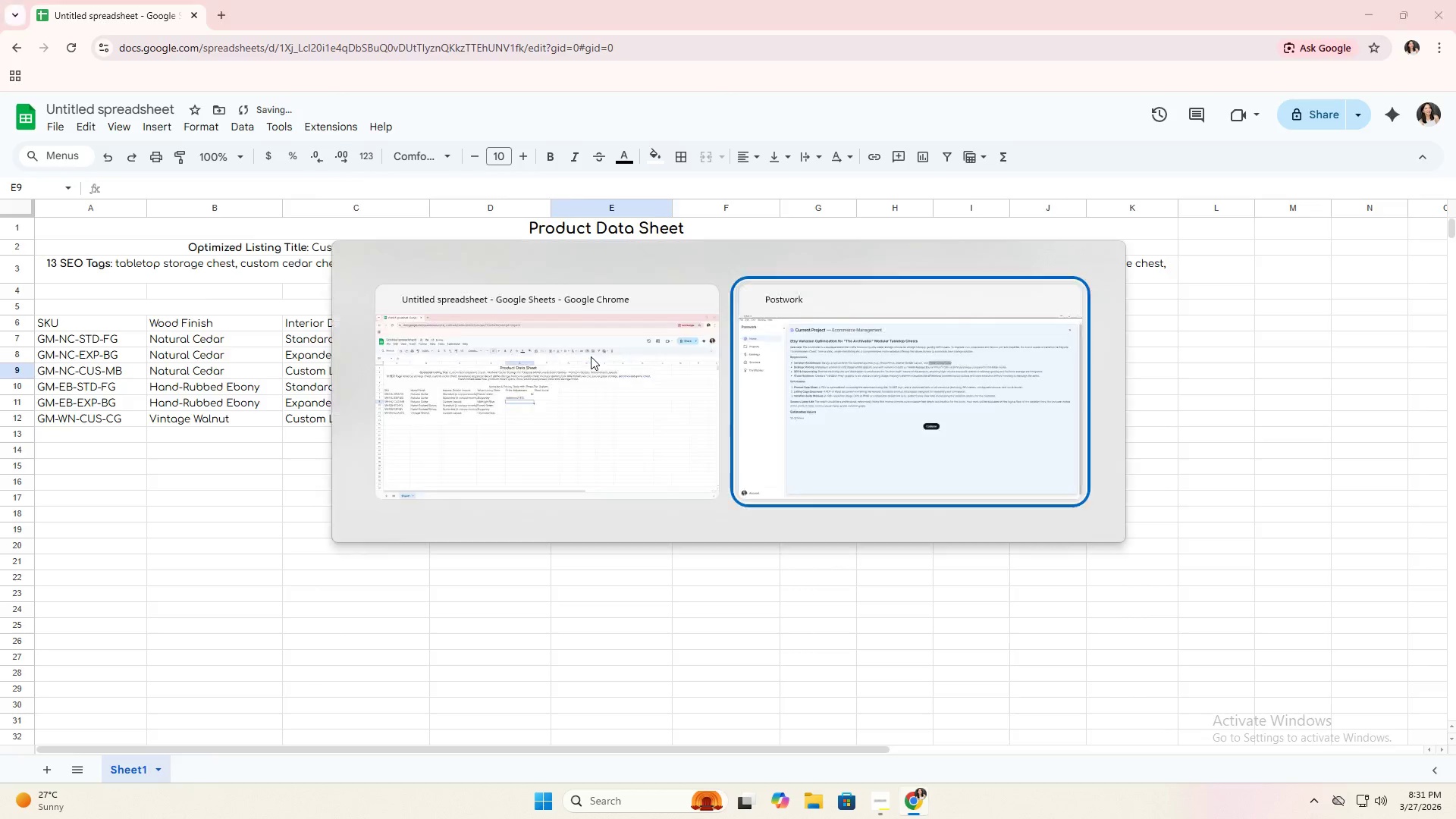 
key(Alt+Tab)